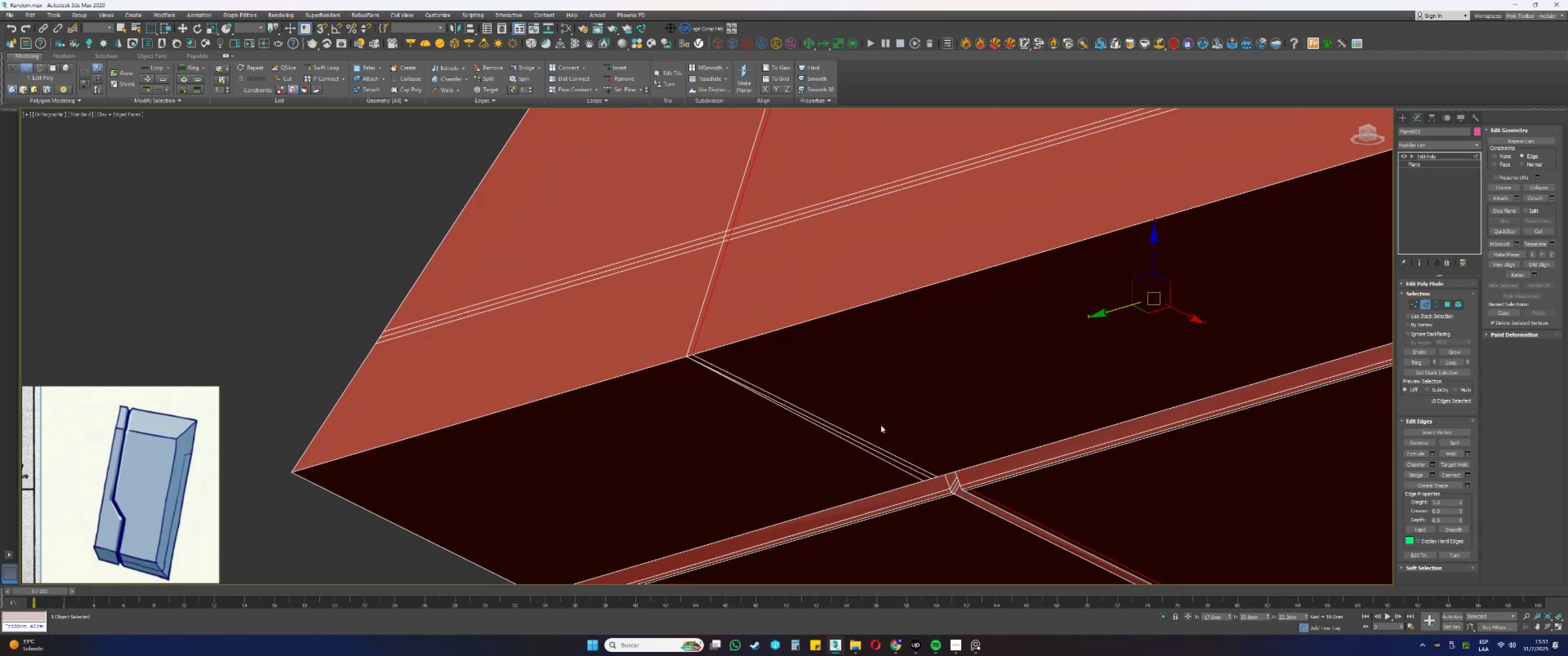 
scroll: coordinate [880, 425], scroll_direction: down, amount: 2.0
 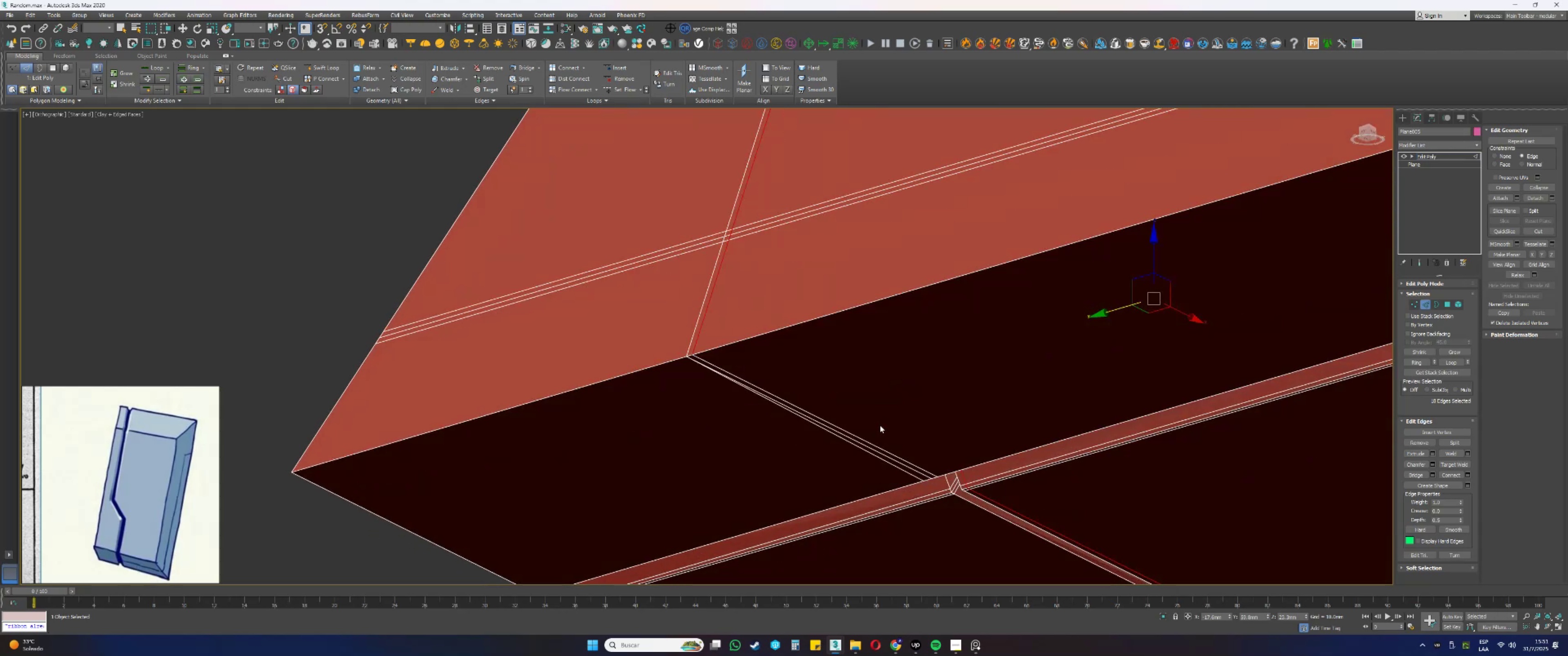 
hold_key(key=AltLeft, duration=0.72)
 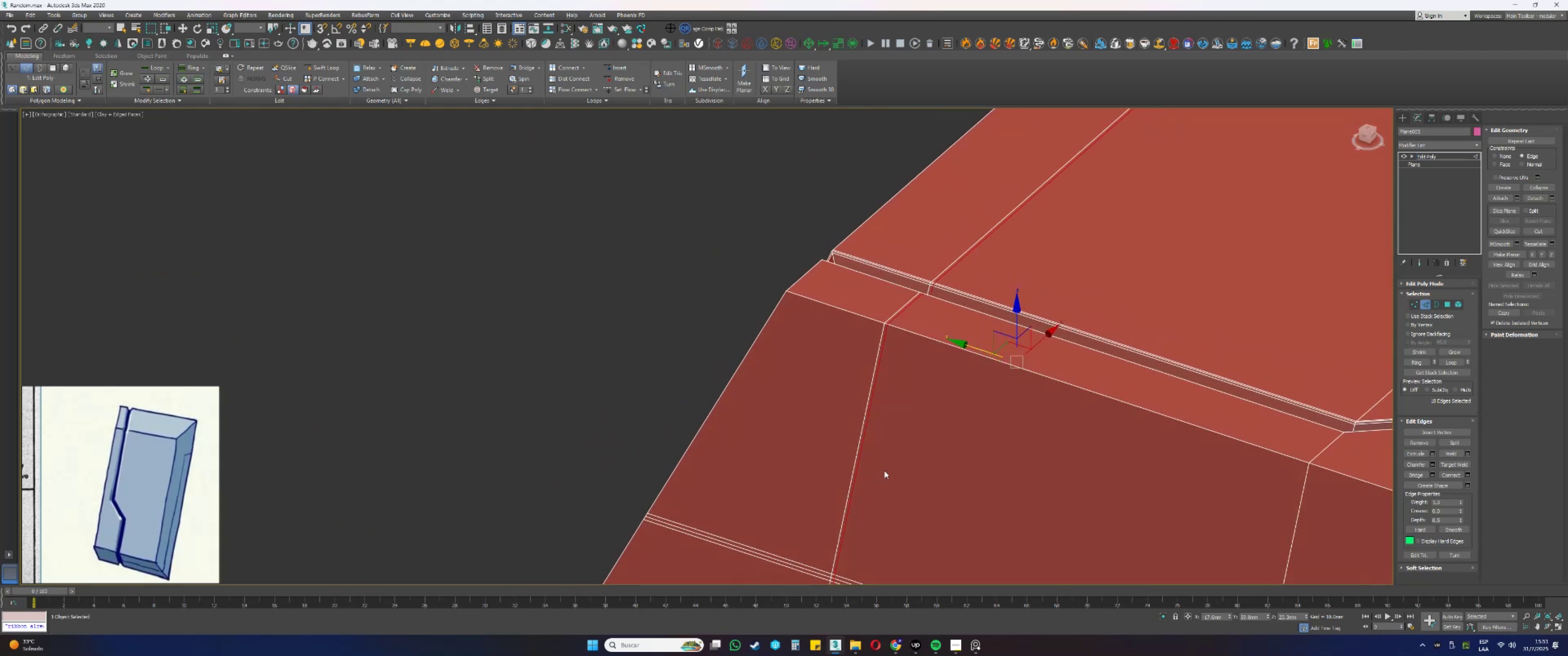 
hold_key(key=AltLeft, duration=1.53)
 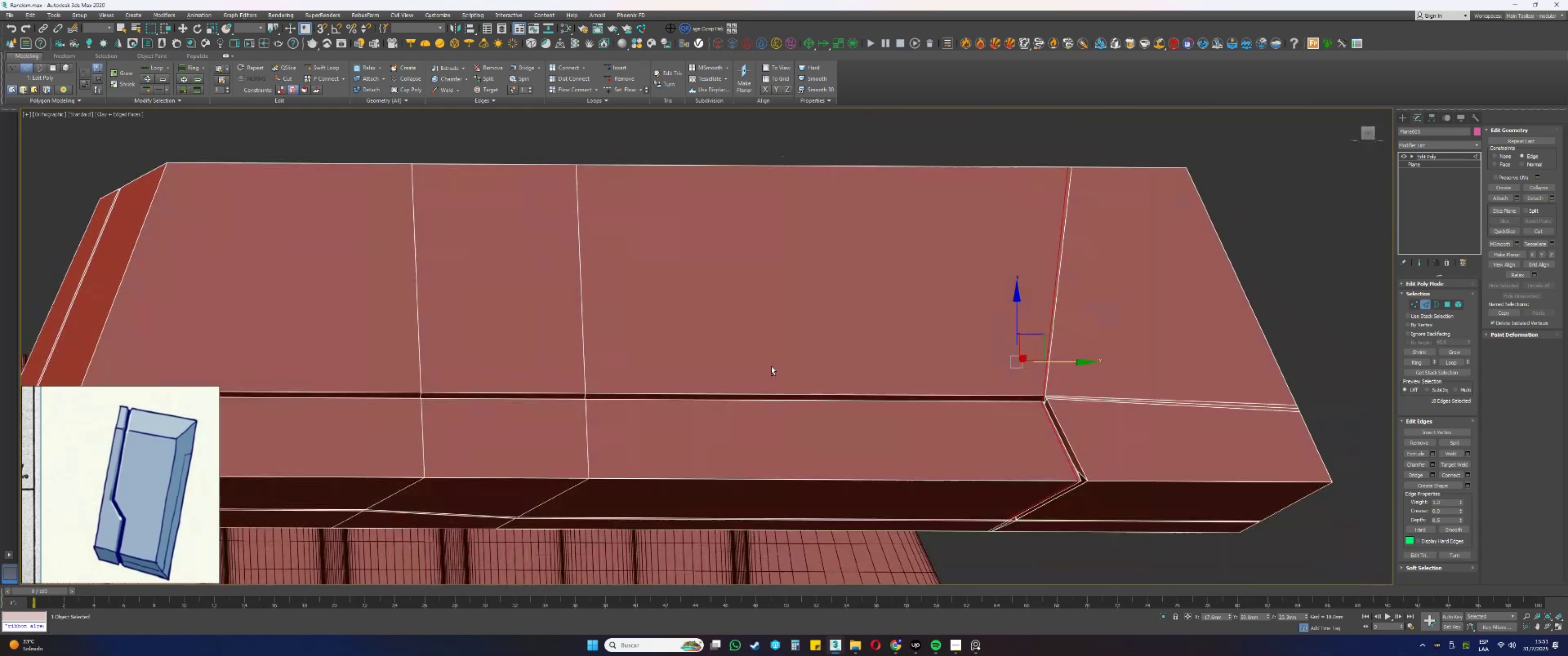 
hold_key(key=AltLeft, duration=1.16)
 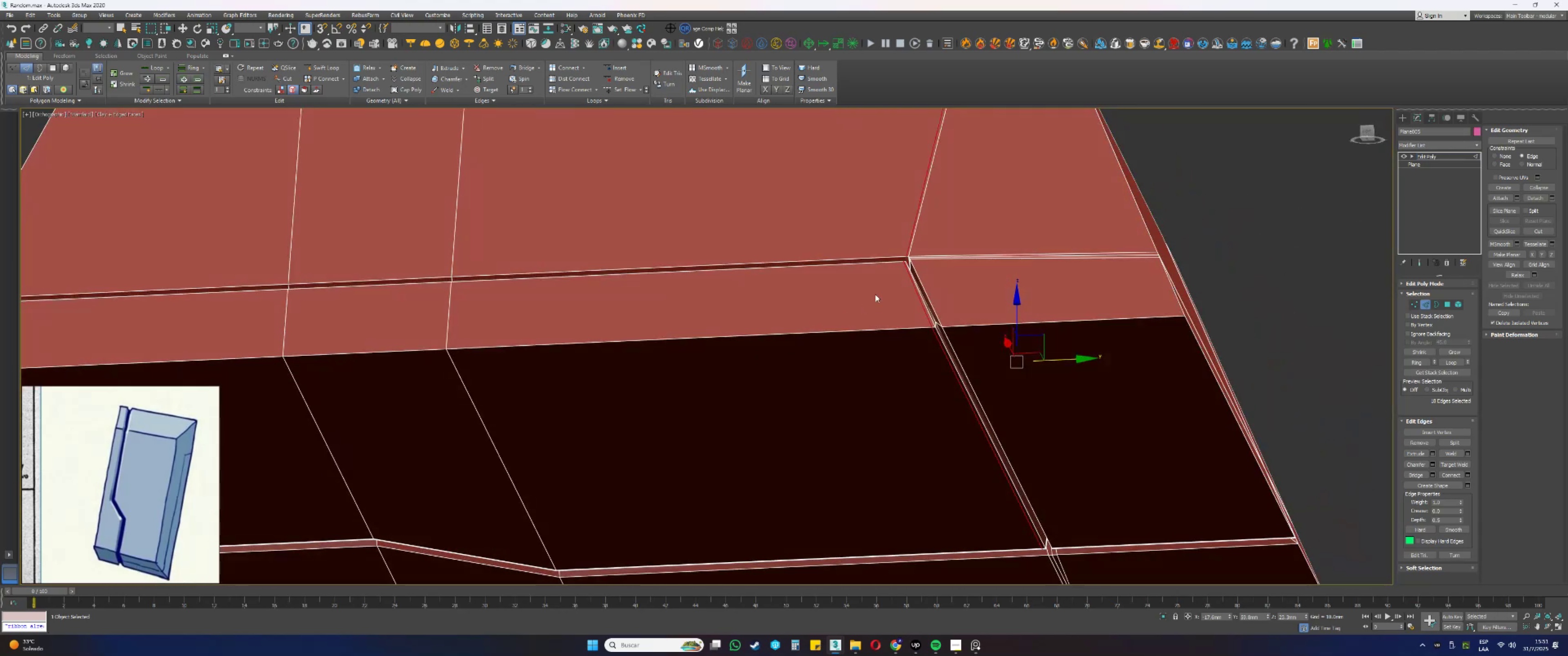 
scroll: coordinate [888, 258], scroll_direction: up, amount: 2.0
 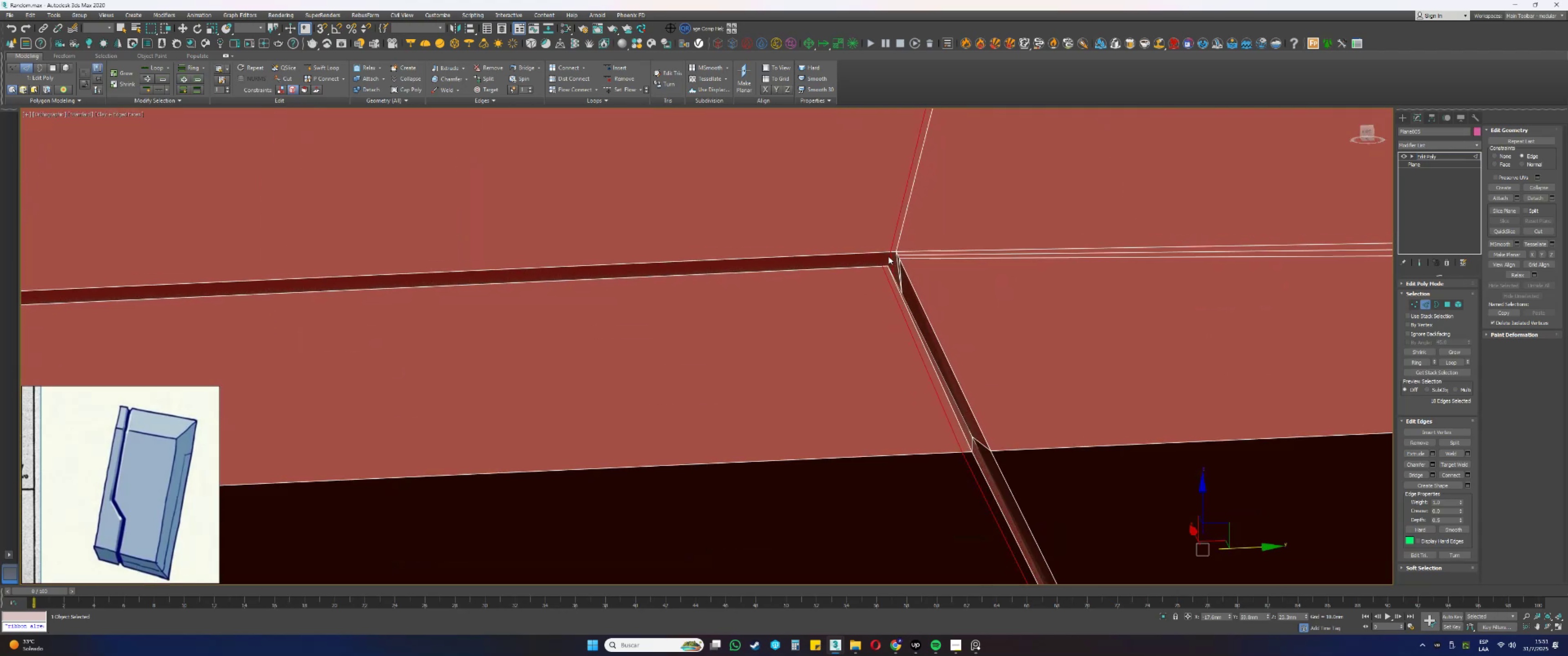 
hold_key(key=AltLeft, duration=1.41)
 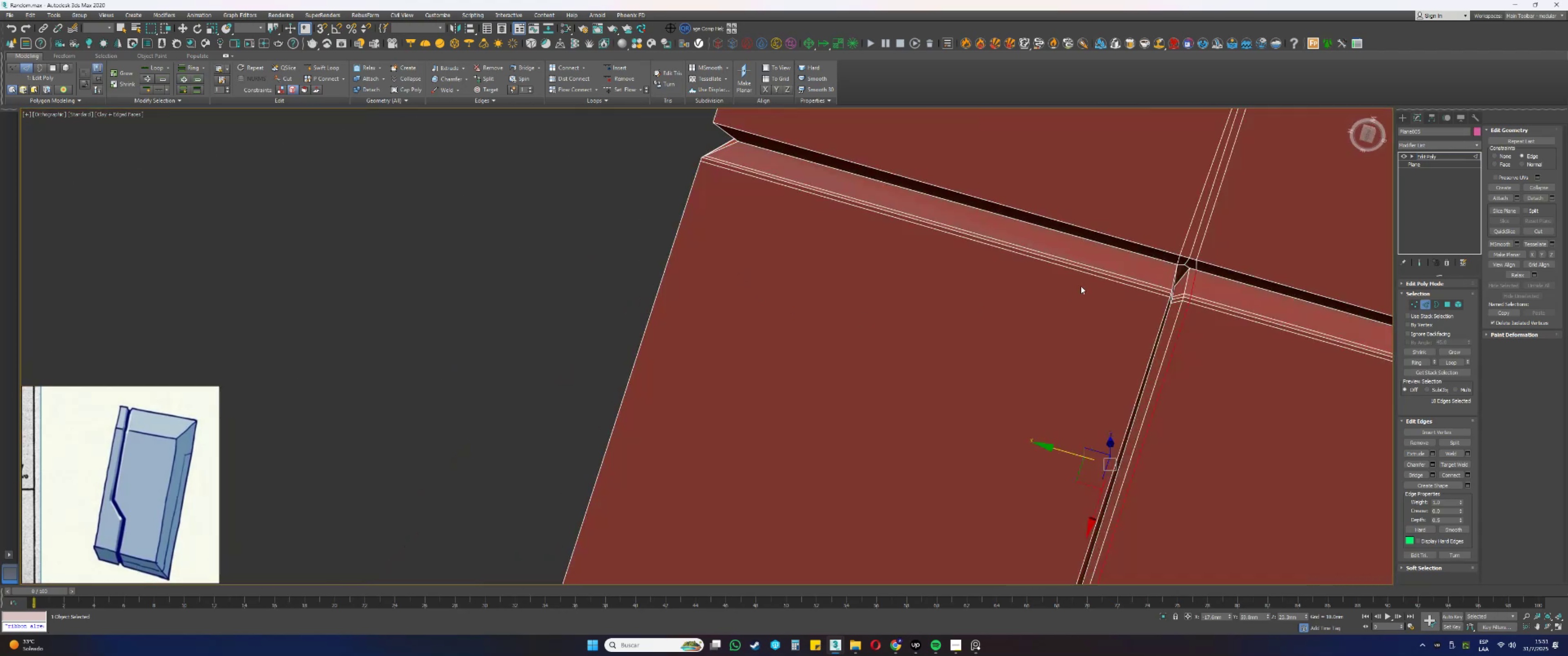 
hold_key(key=AltLeft, duration=0.41)
 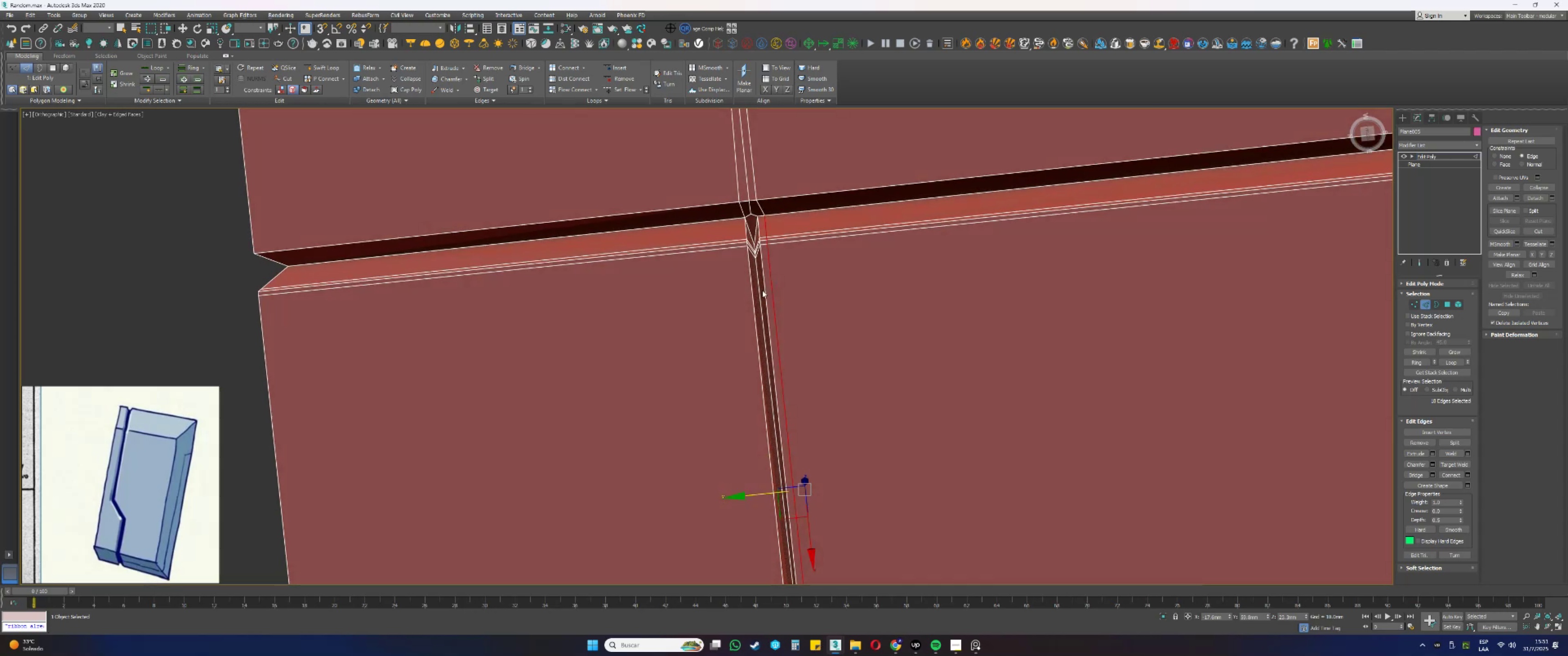 
hold_key(key=AltLeft, duration=0.58)
 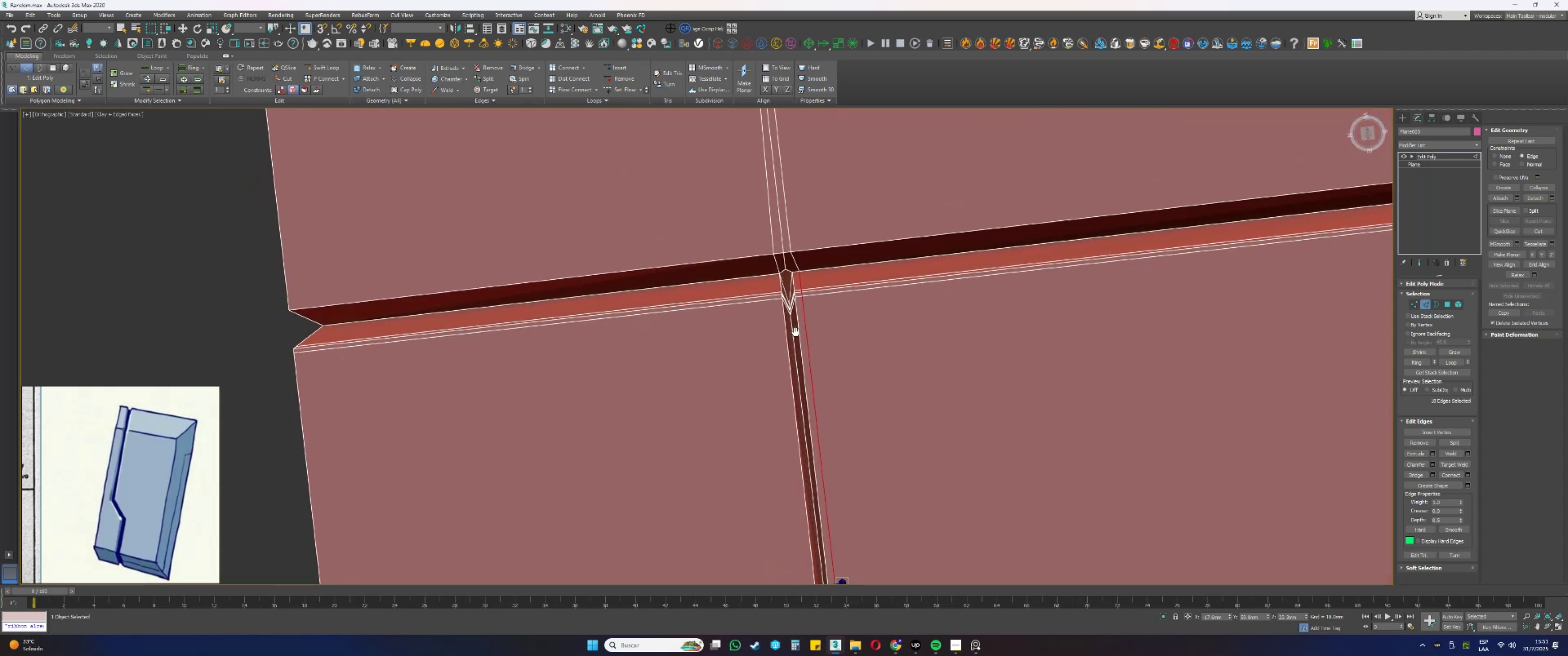 
scroll: coordinate [793, 269], scroll_direction: up, amount: 2.0
 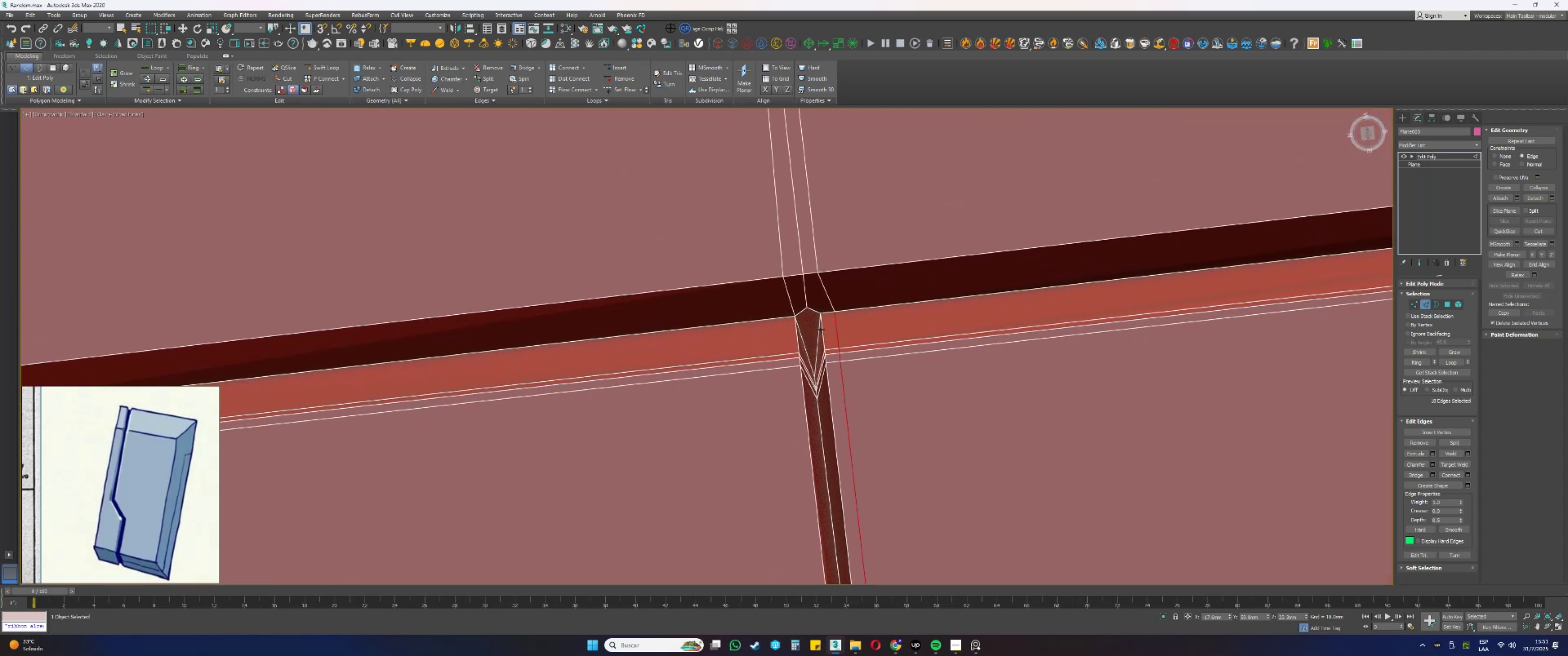 
scroll: coordinate [810, 354], scroll_direction: down, amount: 3.0
 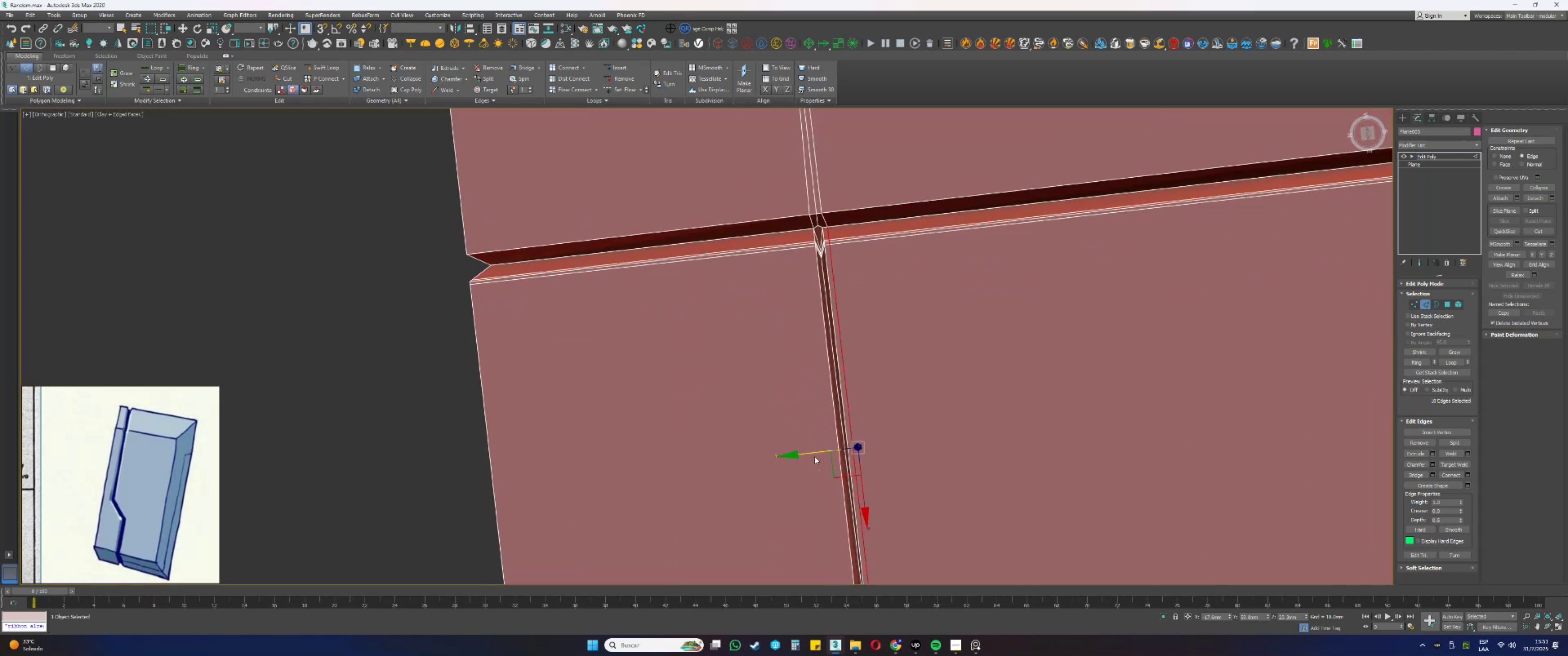 
left_click_drag(start_coordinate=[813, 453], to_coordinate=[806, 454])
 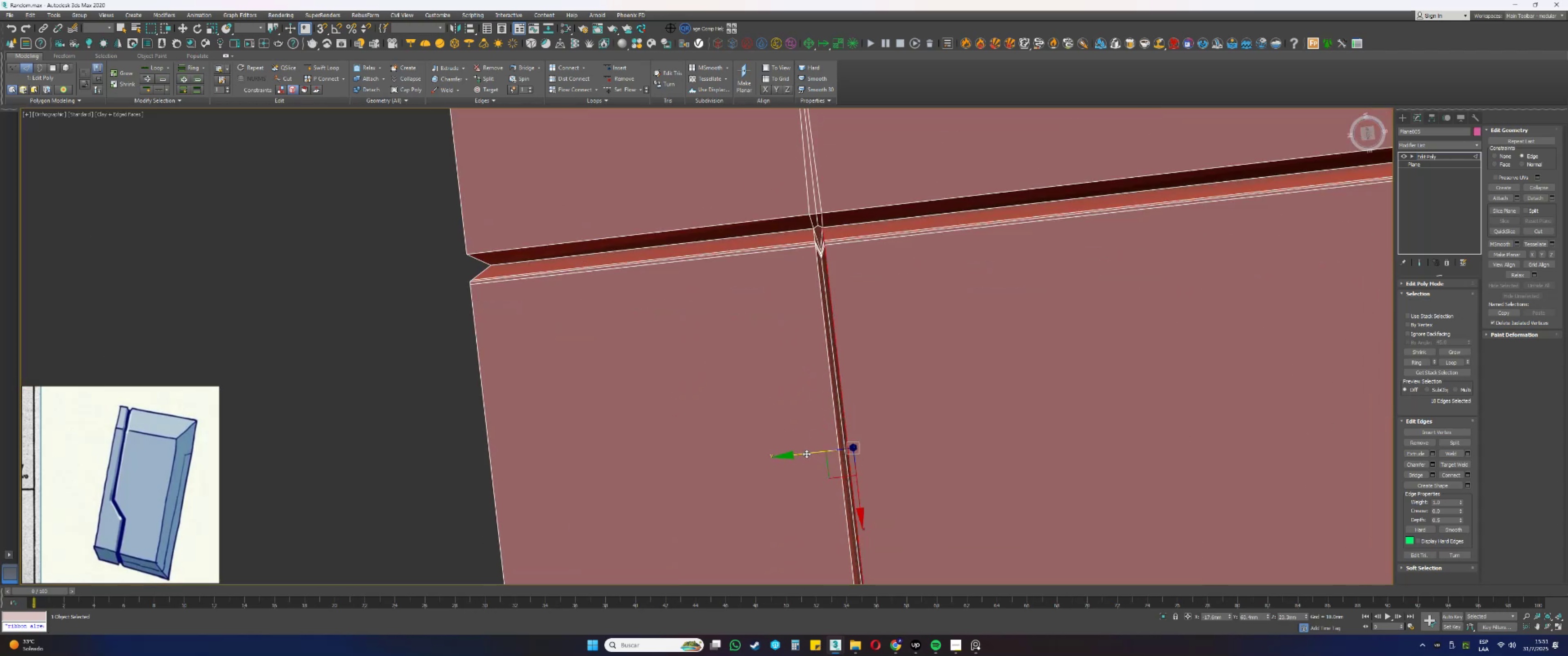 
scroll: coordinate [810, 440], scroll_direction: down, amount: 1.0
 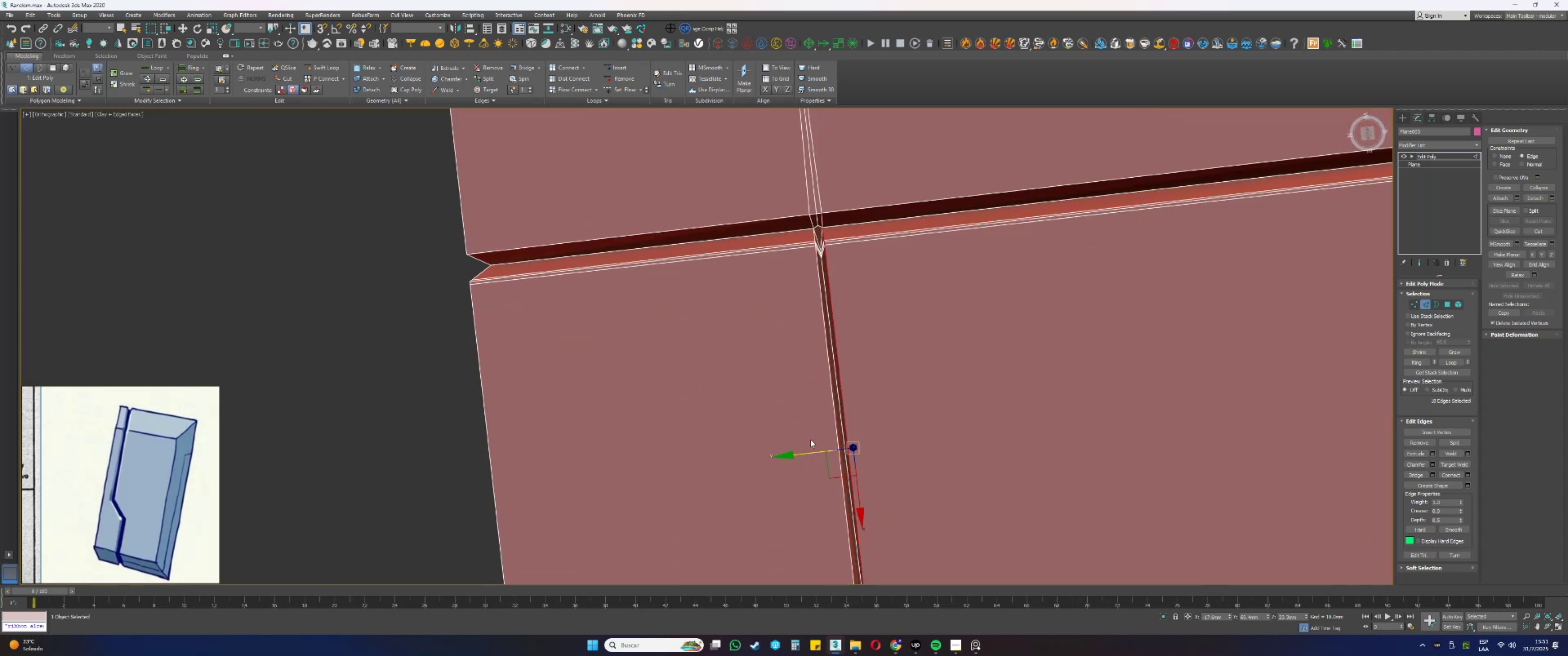 
hold_key(key=AltLeft, duration=1.38)
 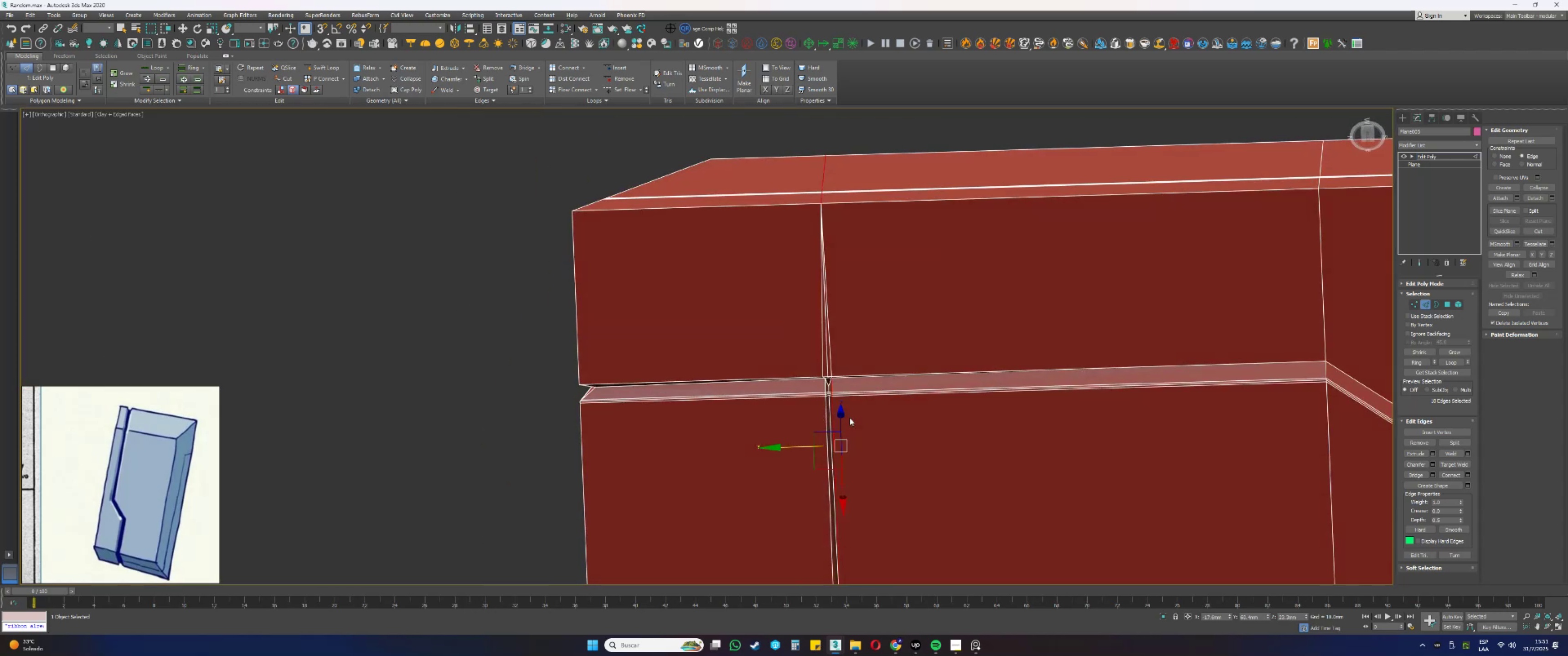 
key(Control+ControlLeft)
 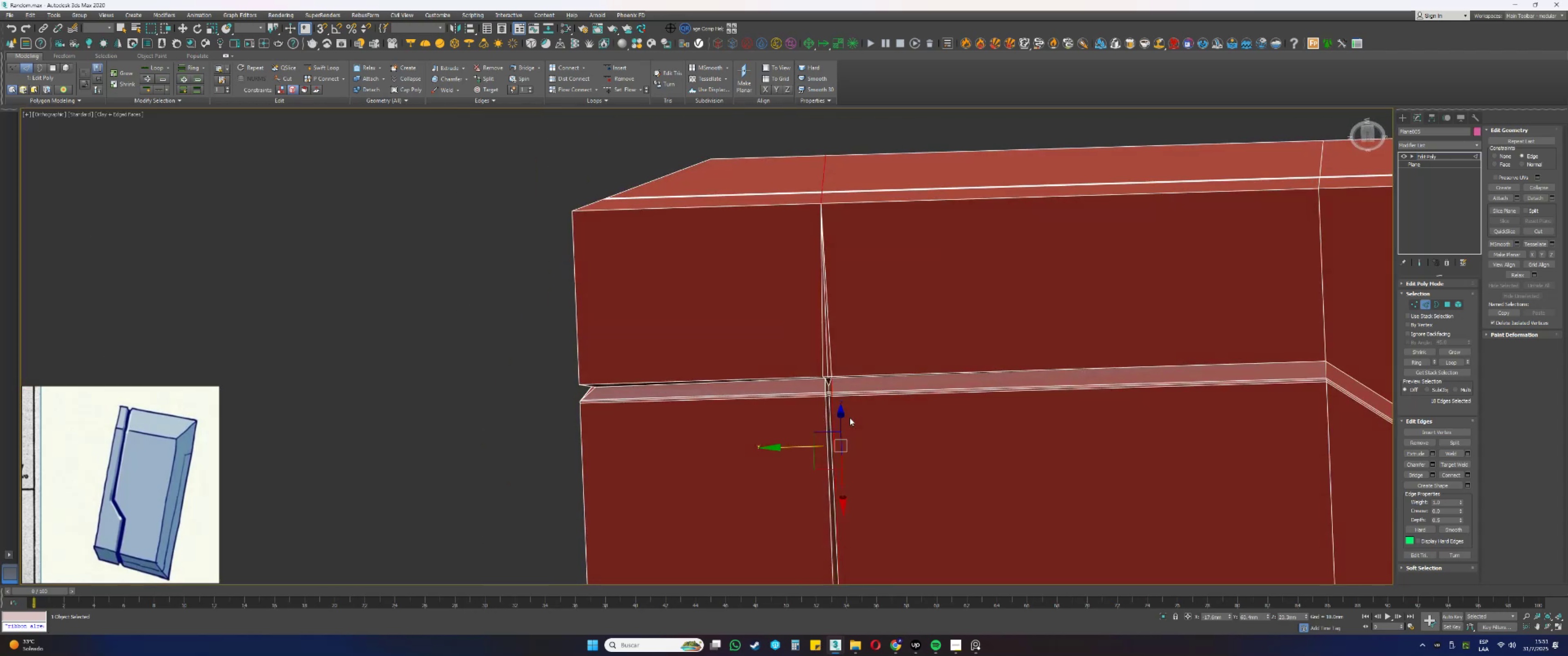 
key(Control+Z)
 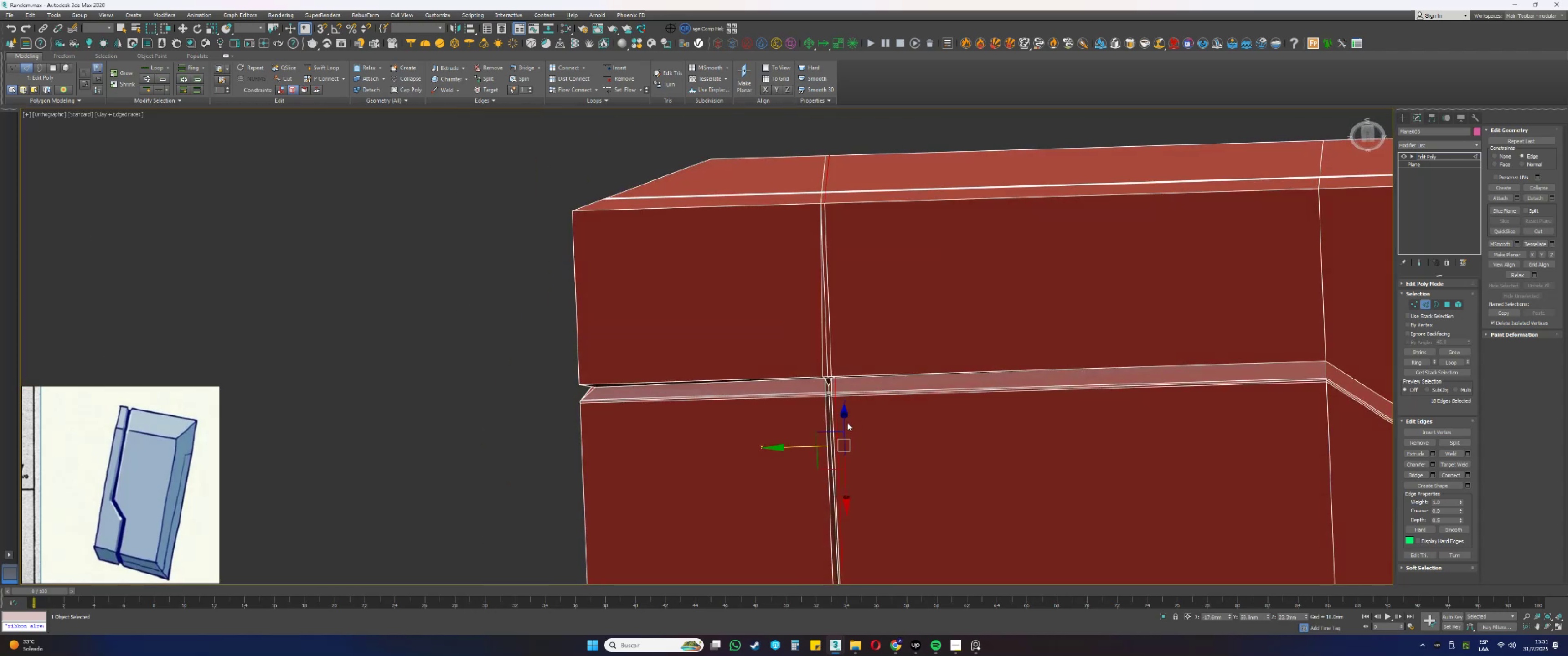 
hold_key(key=AltLeft, duration=0.34)
 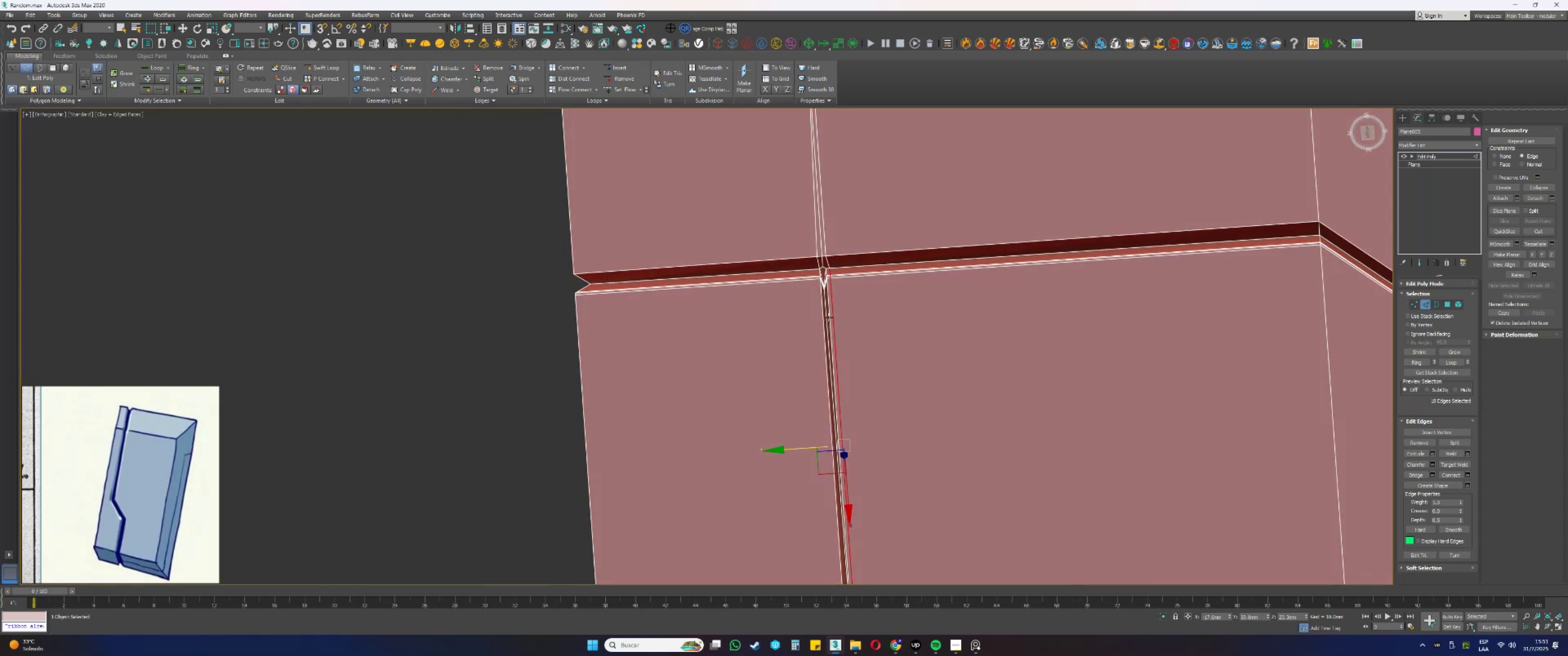 
scroll: coordinate [827, 271], scroll_direction: up, amount: 7.0
 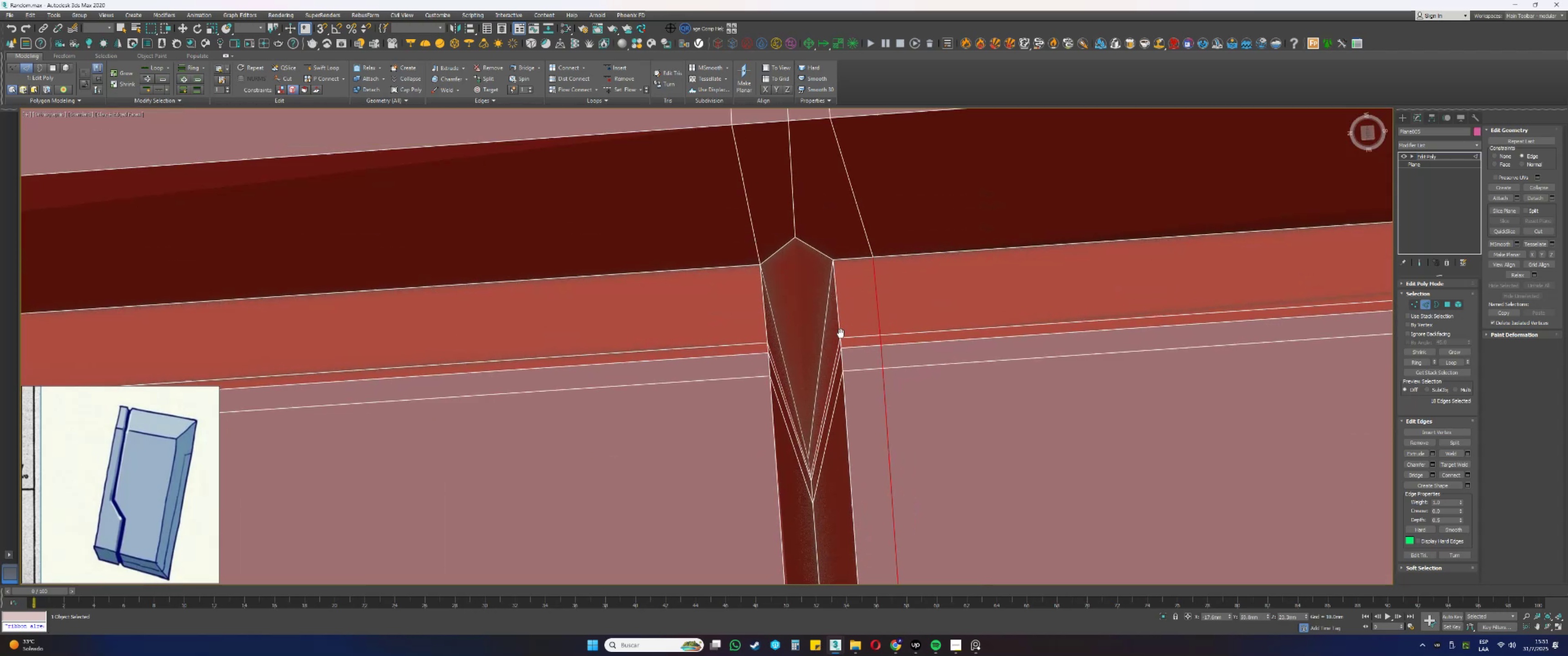 
scroll: coordinate [883, 370], scroll_direction: down, amount: 2.0
 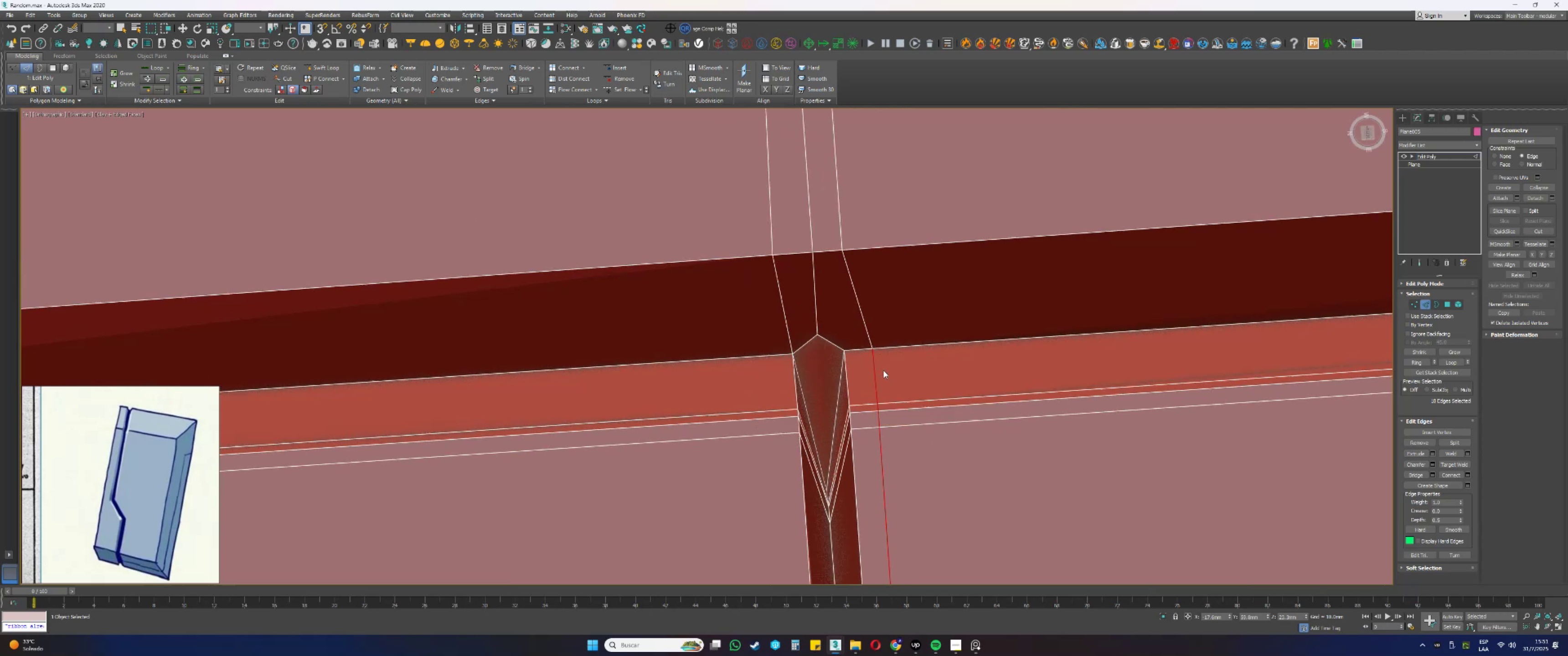 
key(1)
 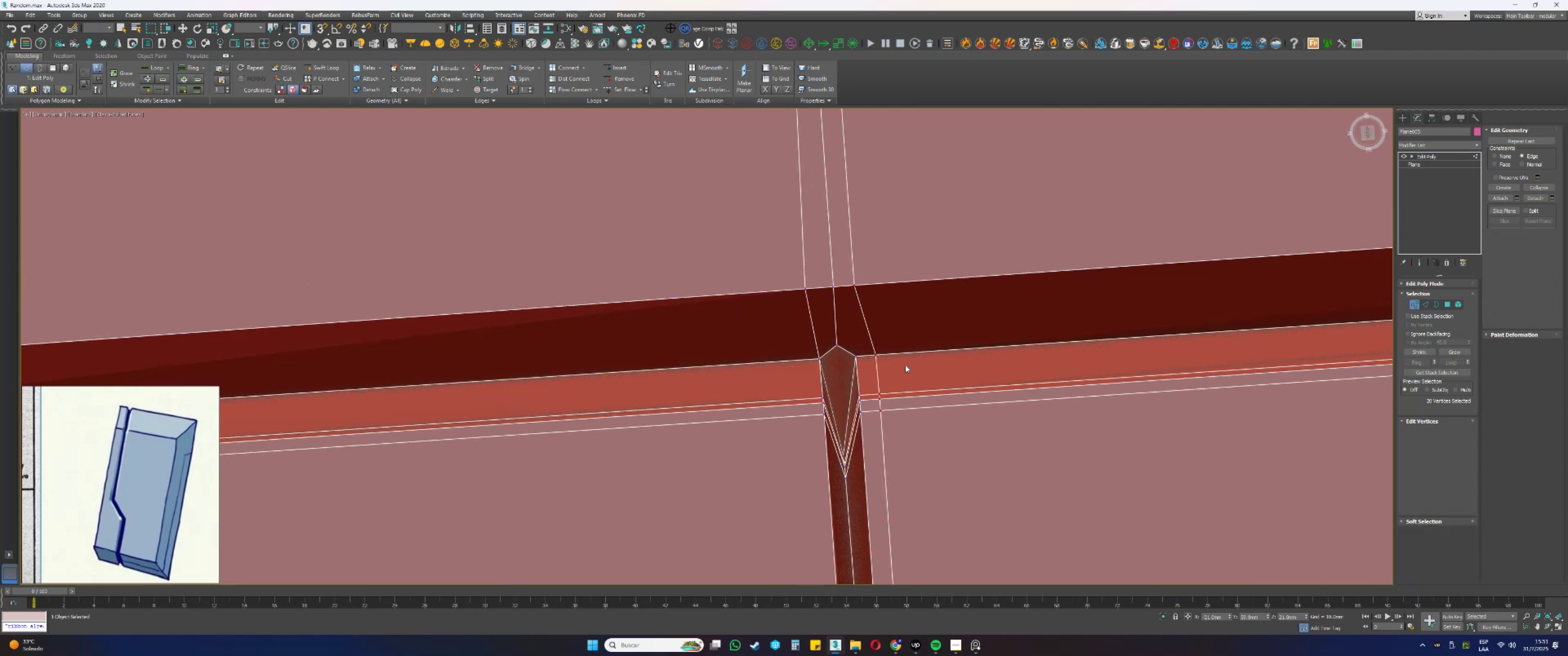 
left_click([912, 364])
 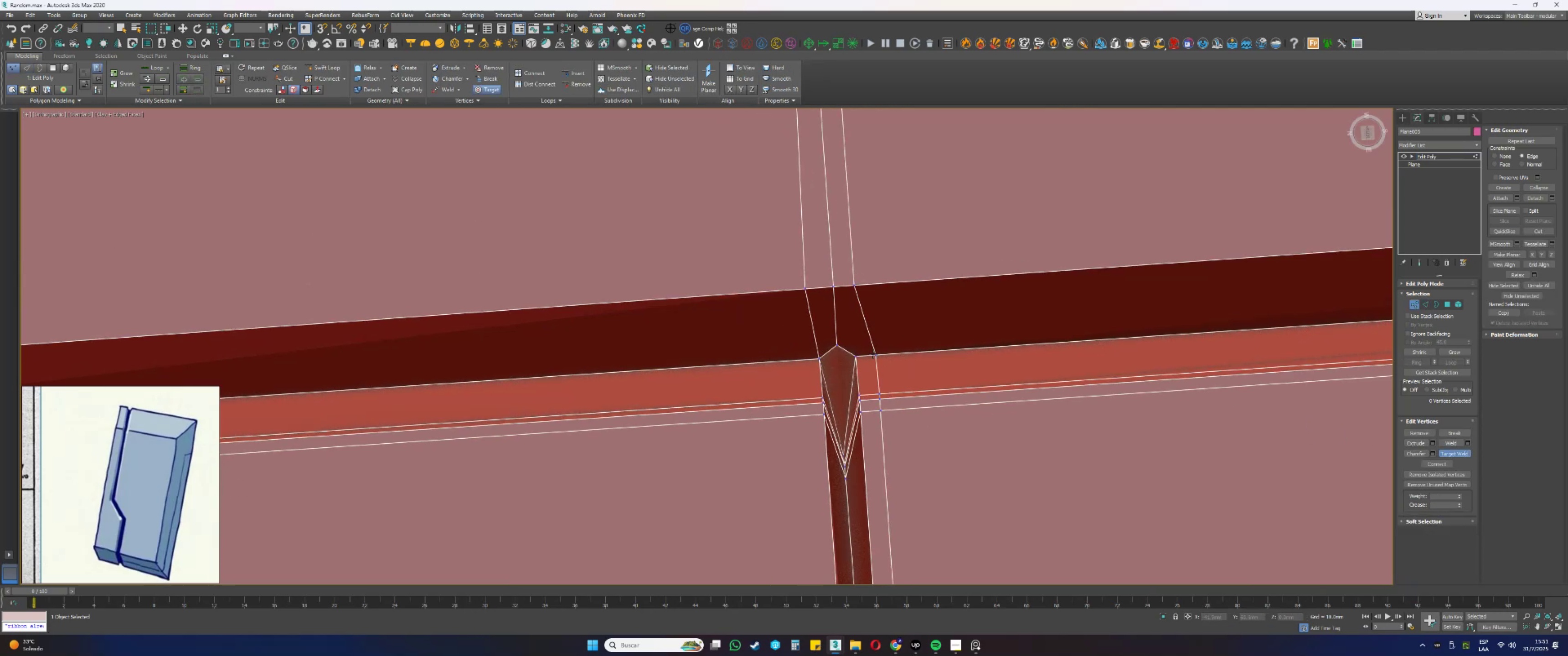 
left_click([856, 355])
 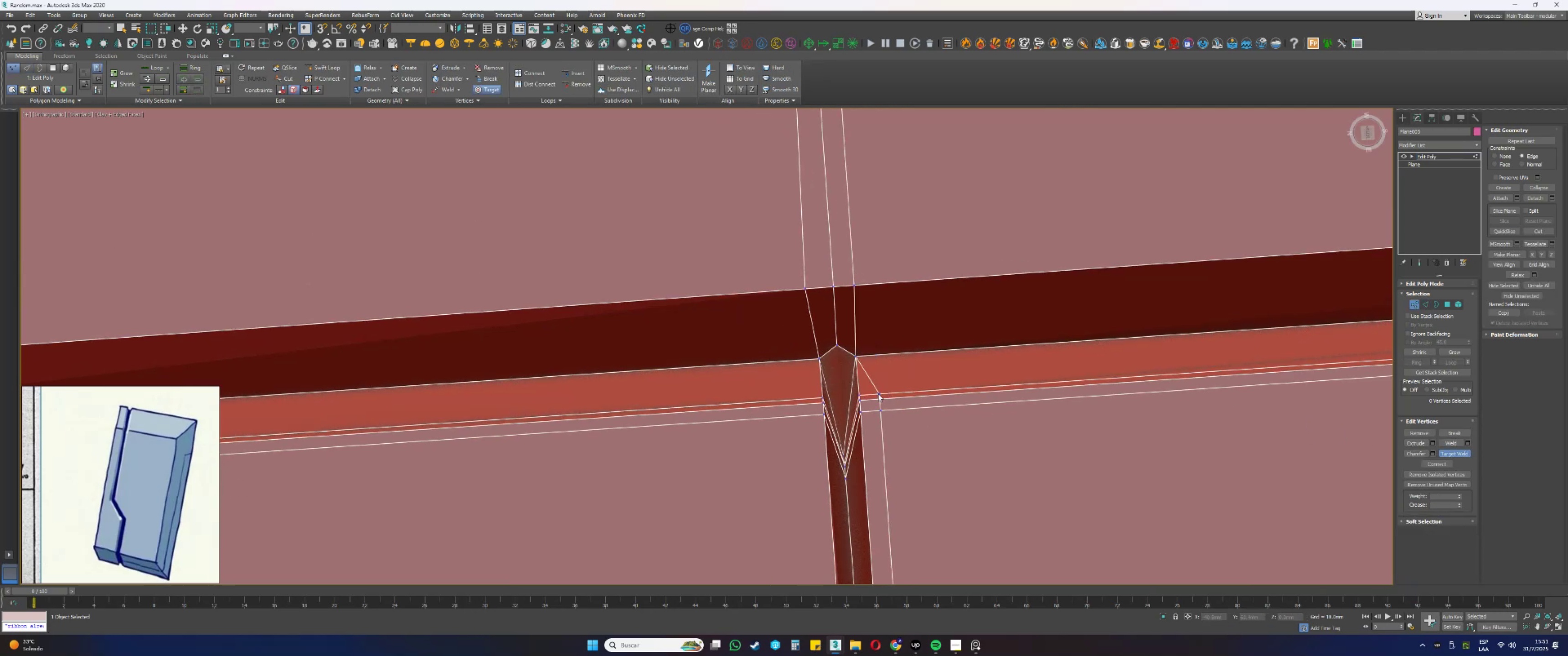 
left_click([859, 394])
 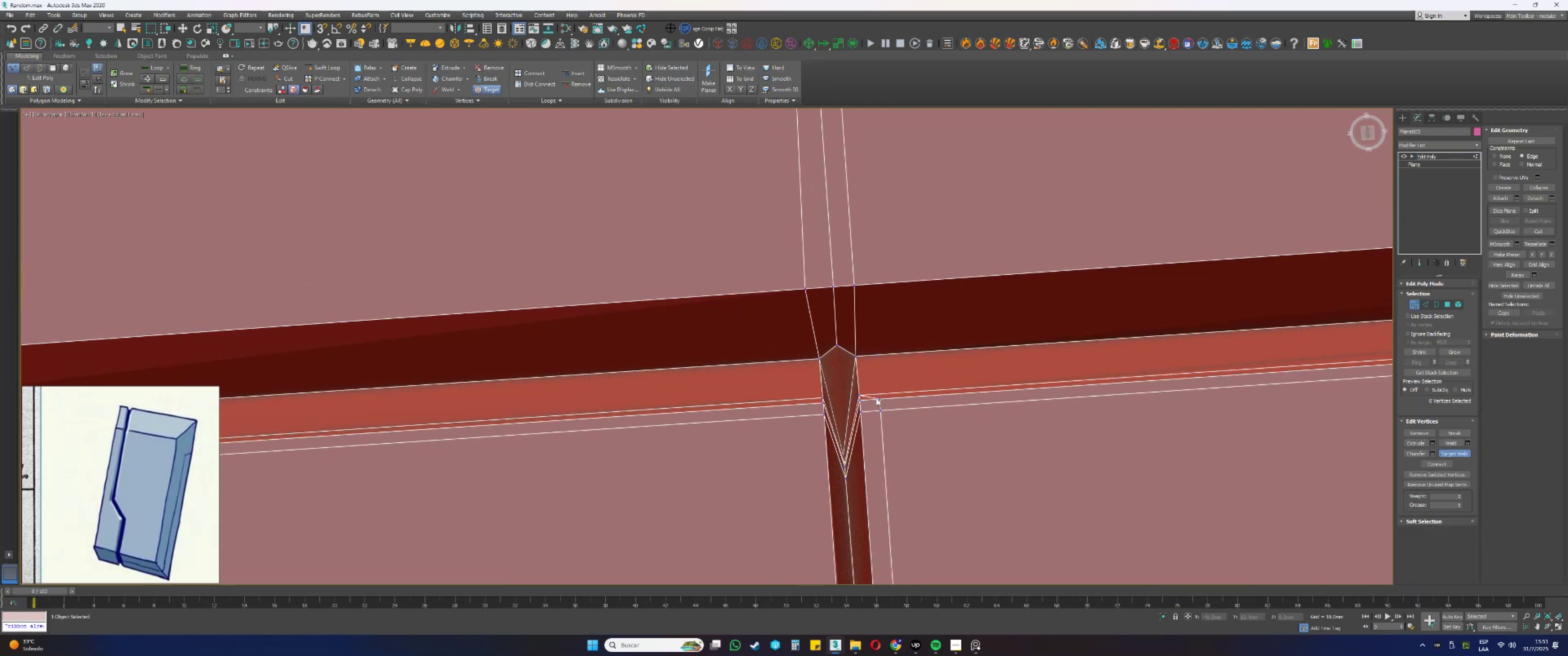 
left_click_drag(start_coordinate=[882, 400], to_coordinate=[879, 400])
 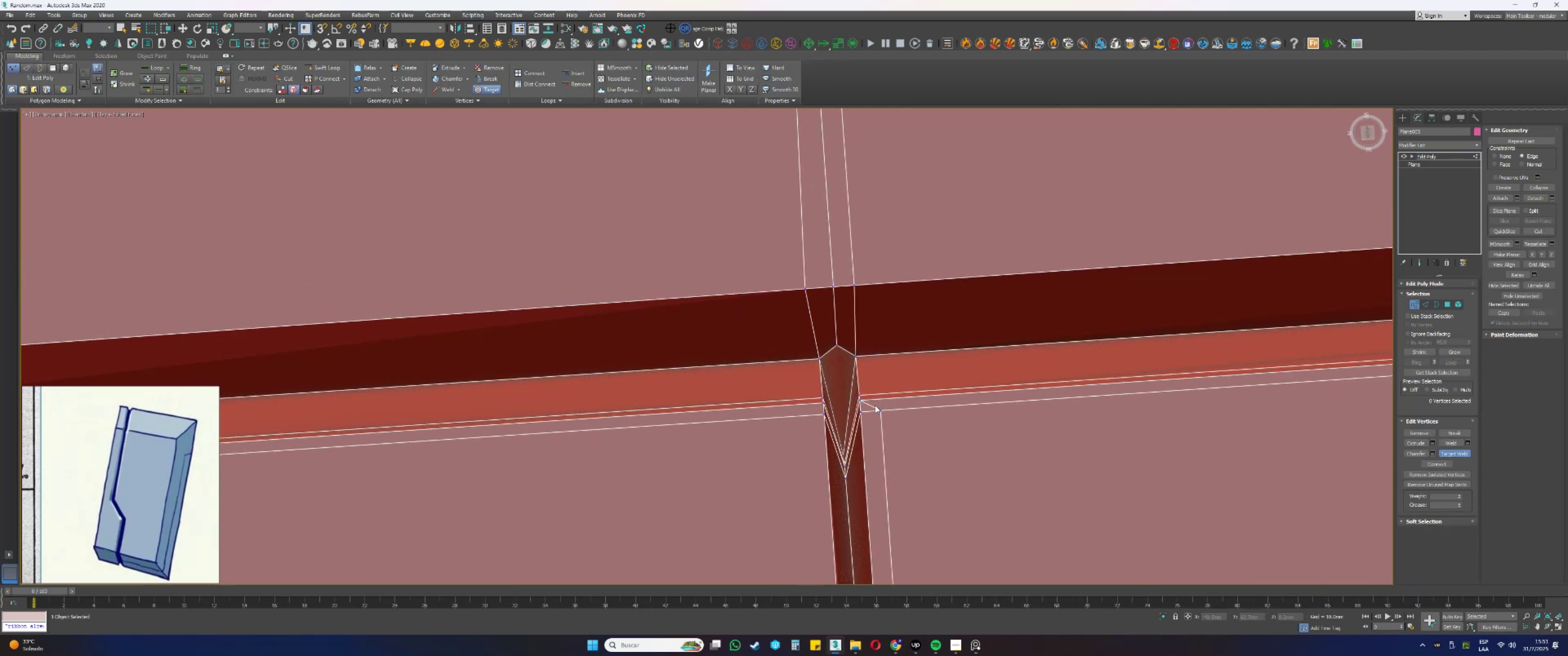 
left_click_drag(start_coordinate=[882, 408], to_coordinate=[879, 410])
 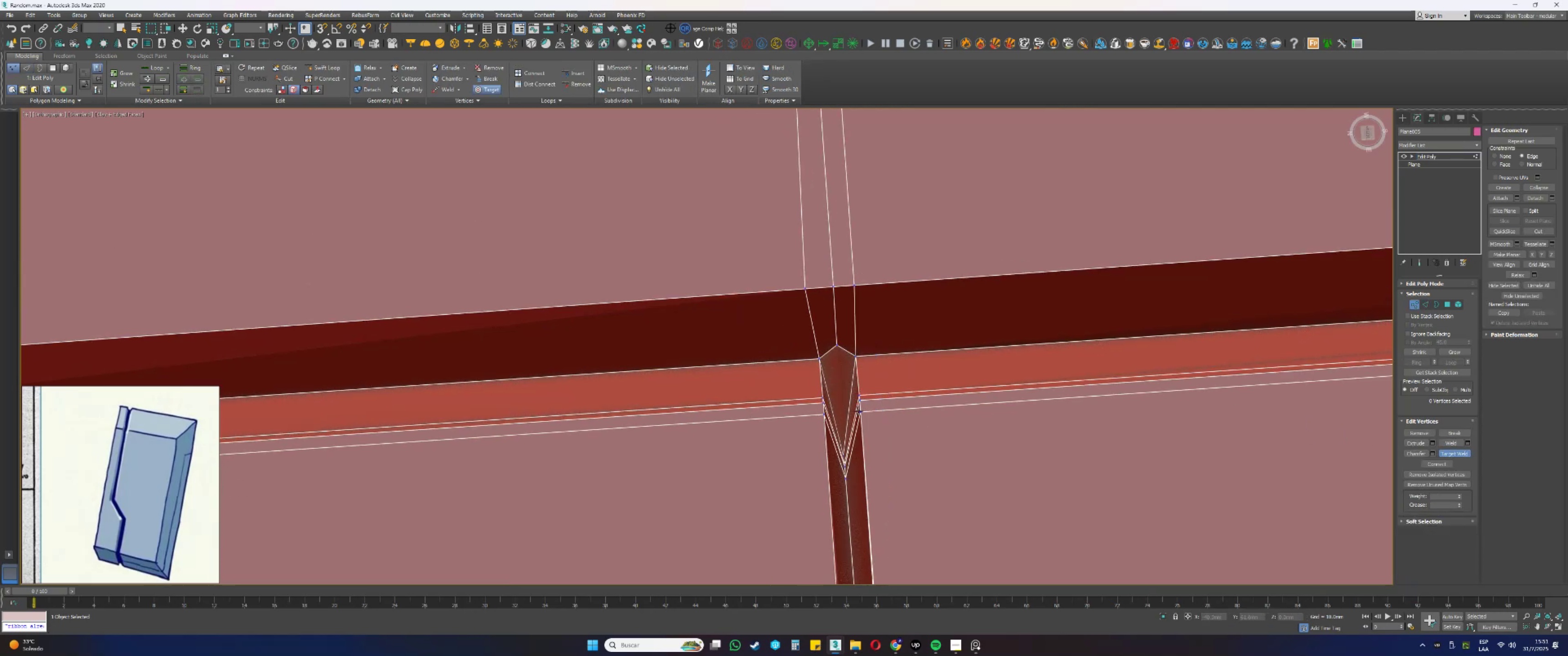 
scroll: coordinate [848, 336], scroll_direction: down, amount: 10.0
 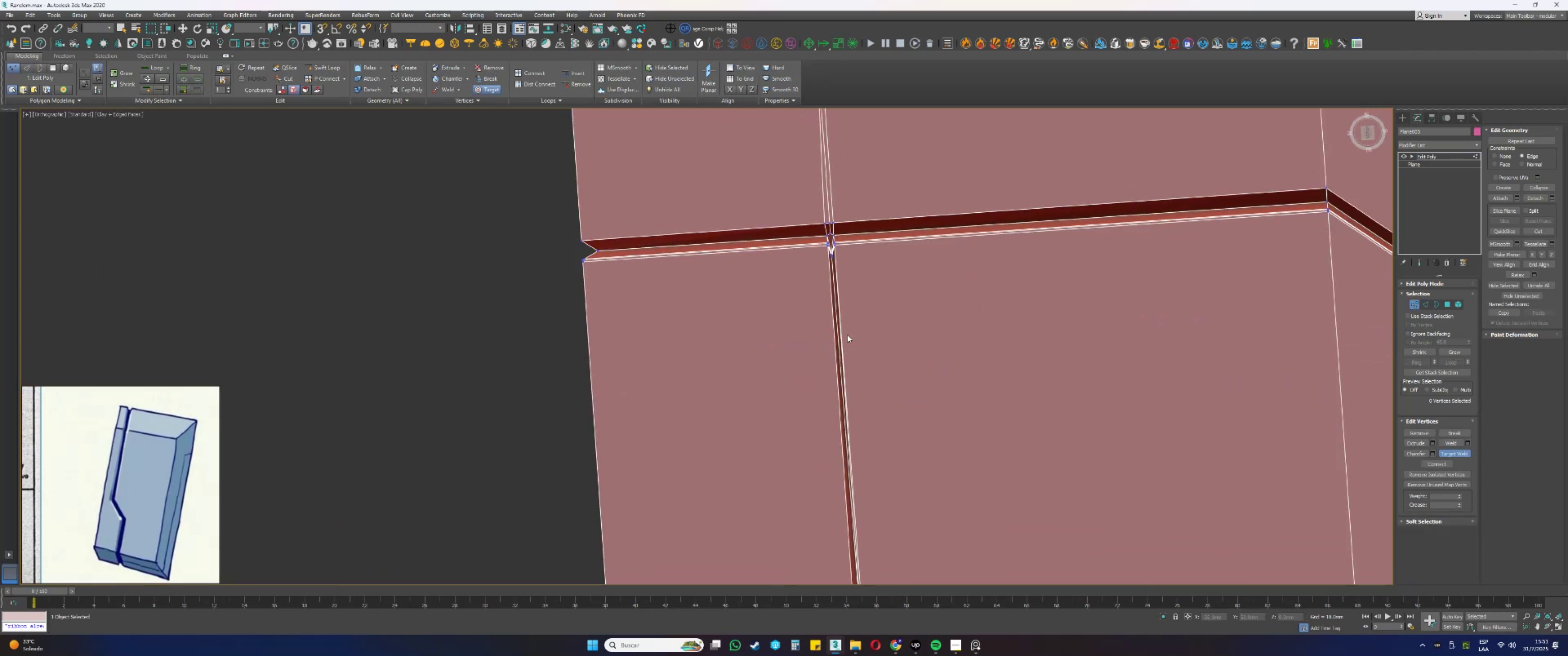 
hold_key(key=AltLeft, duration=0.66)
 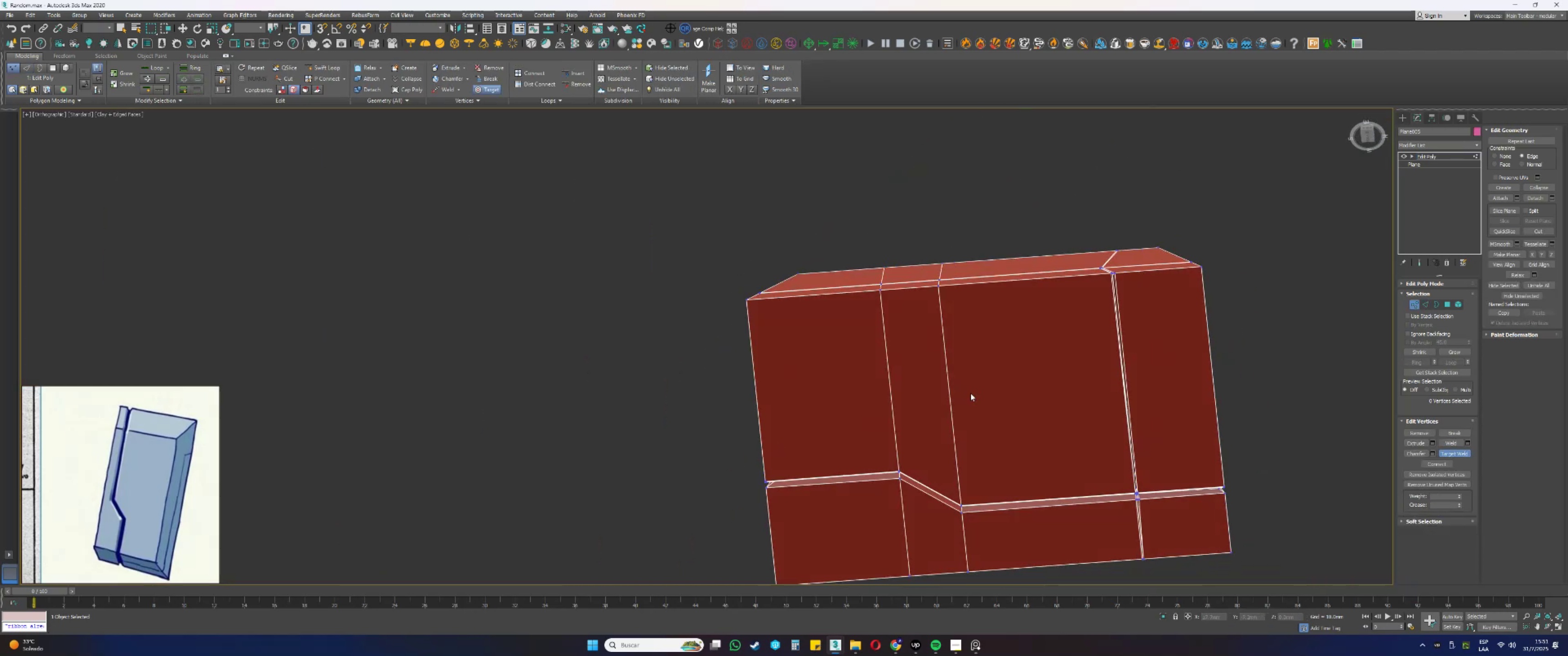 
key(Alt+AltLeft)
 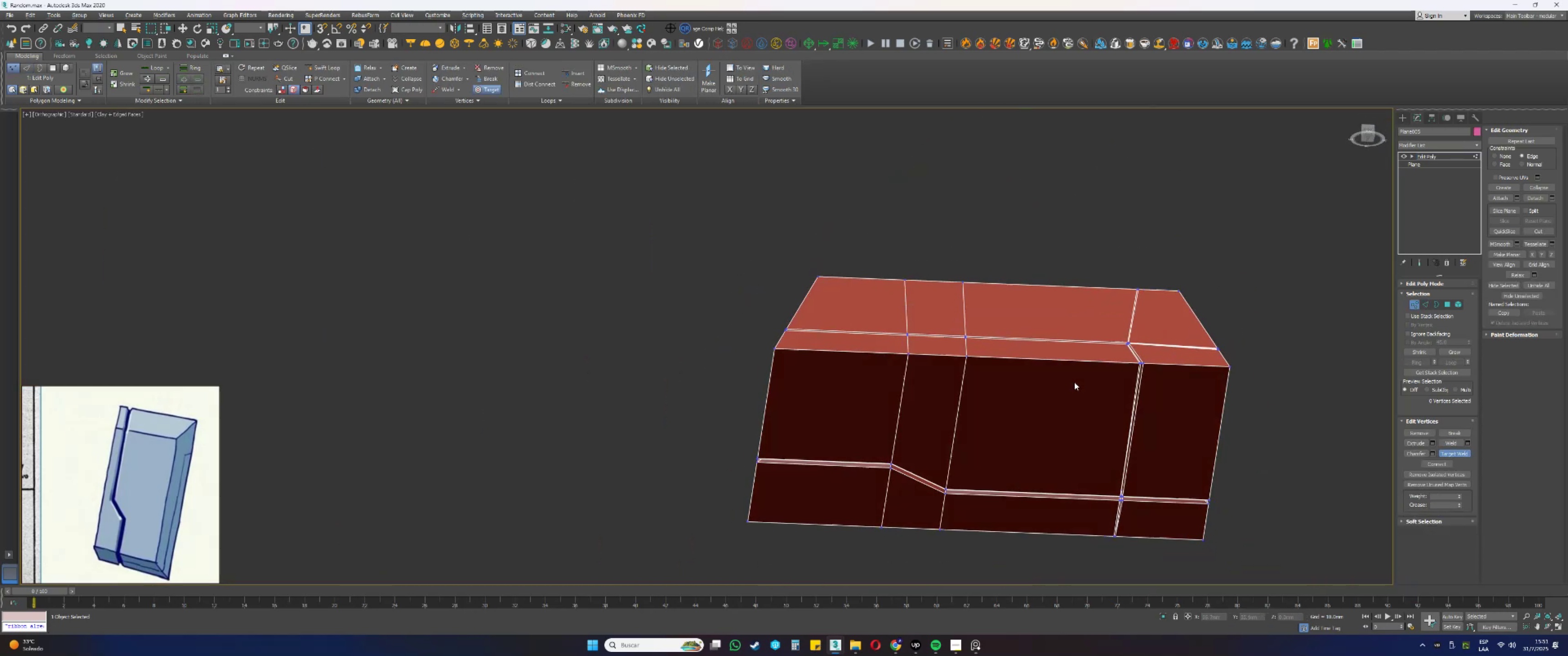 
scroll: coordinate [1090, 370], scroll_direction: up, amount: 9.0
 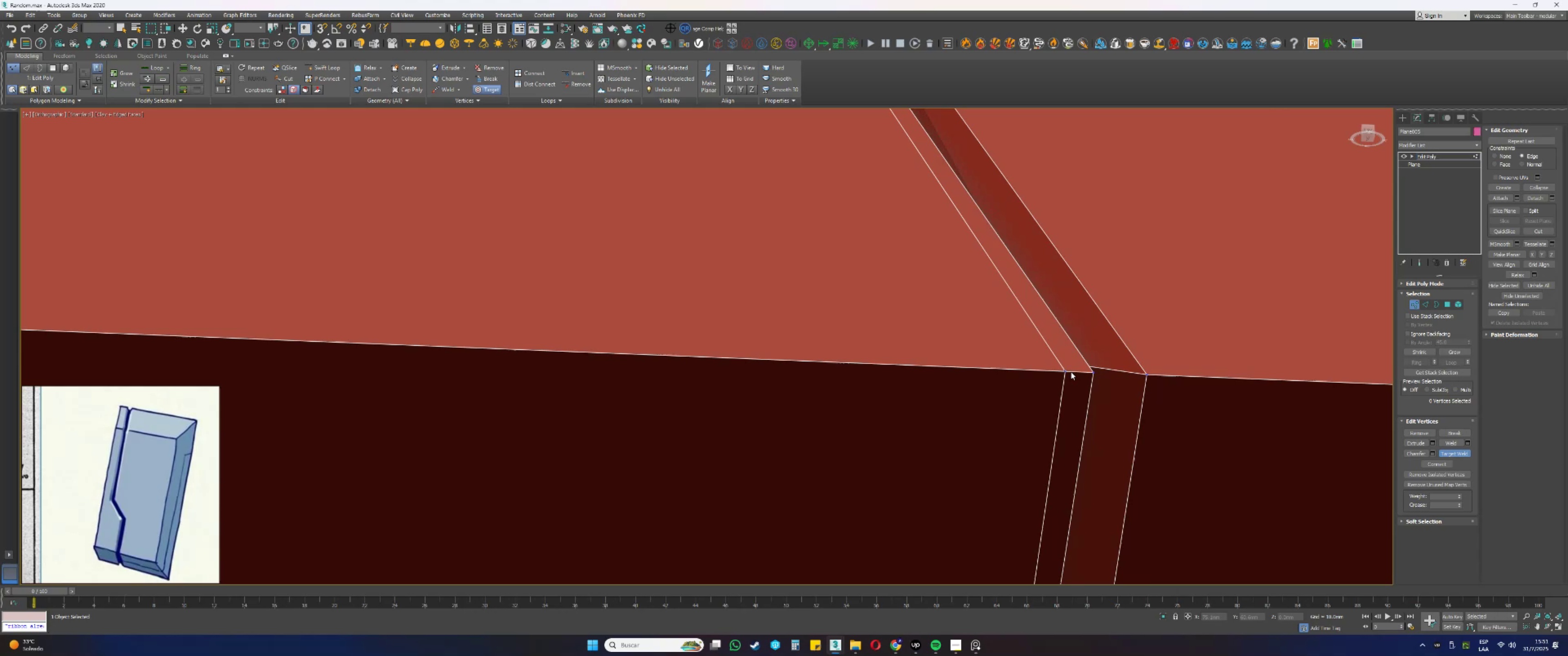 
double_click([1093, 372])
 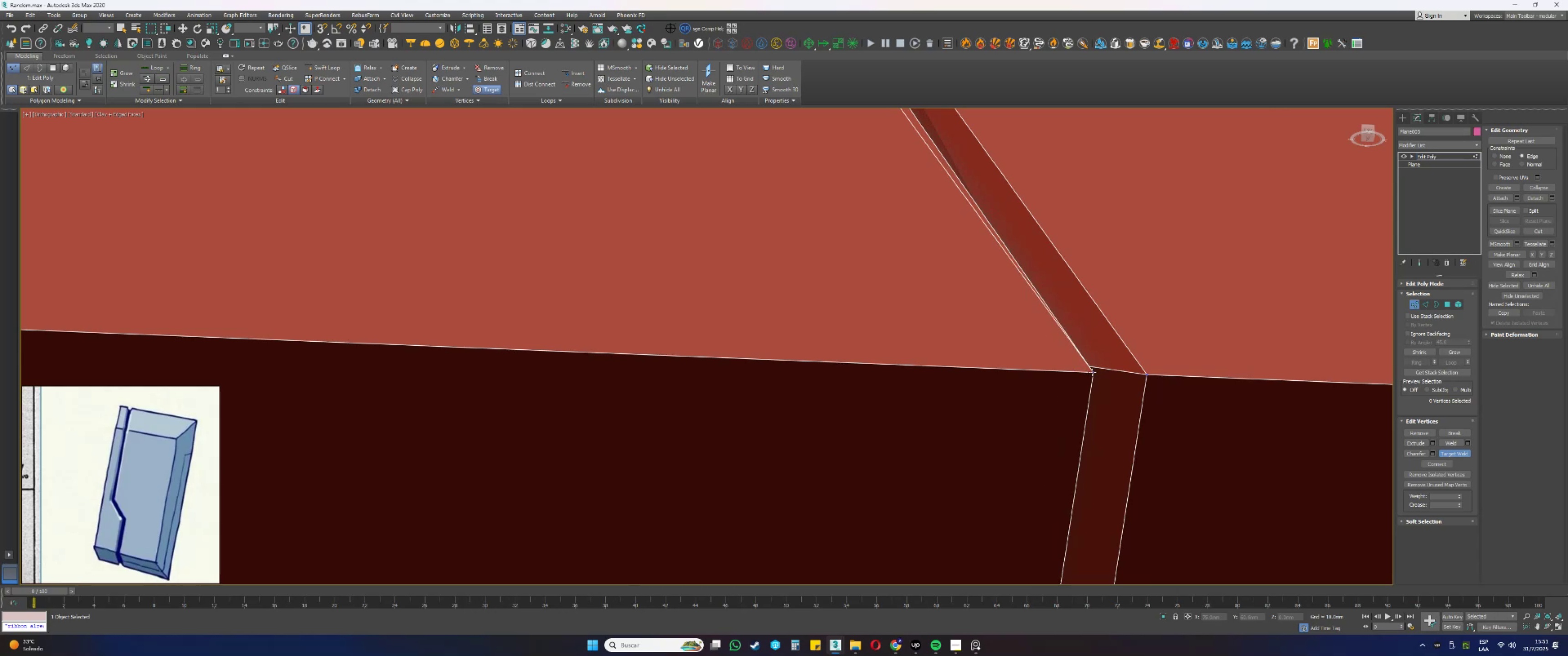 
scroll: coordinate [934, 377], scroll_direction: down, amount: 7.0
 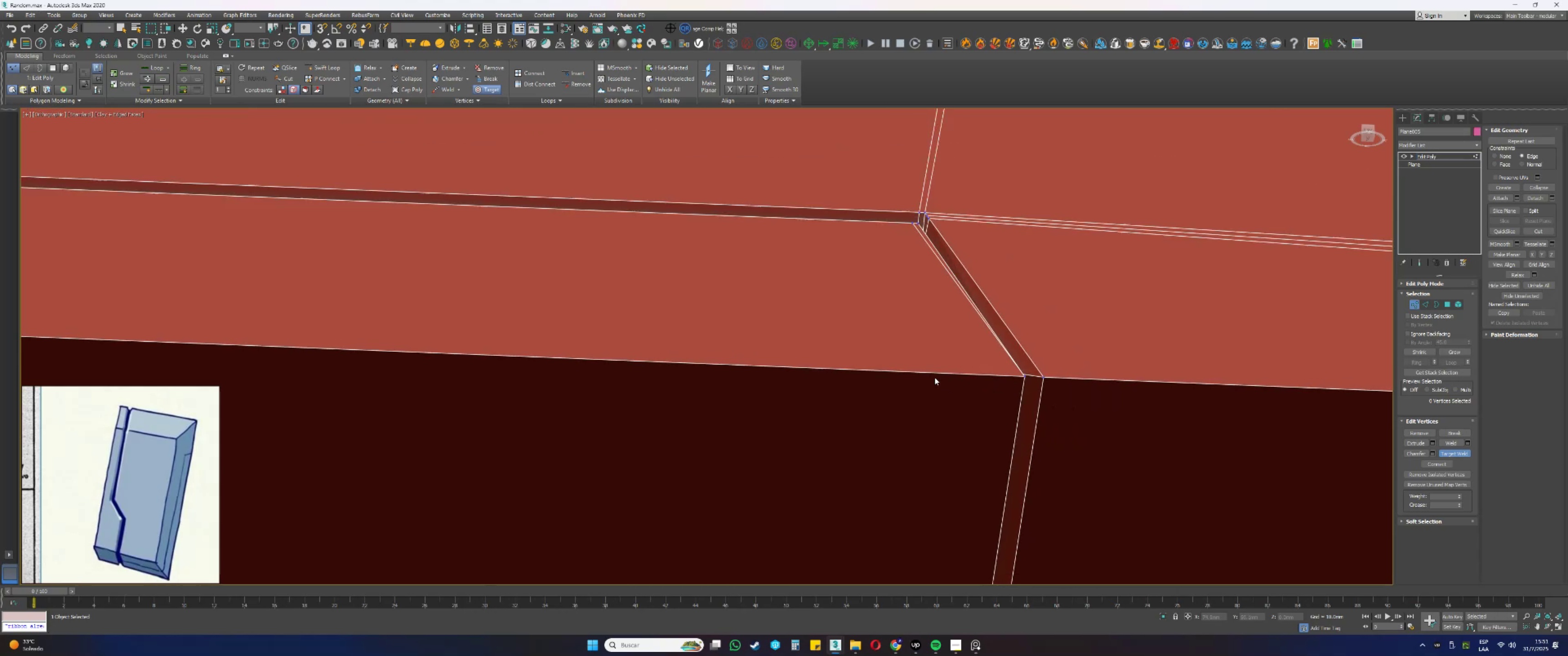 
hold_key(key=AltLeft, duration=0.34)
 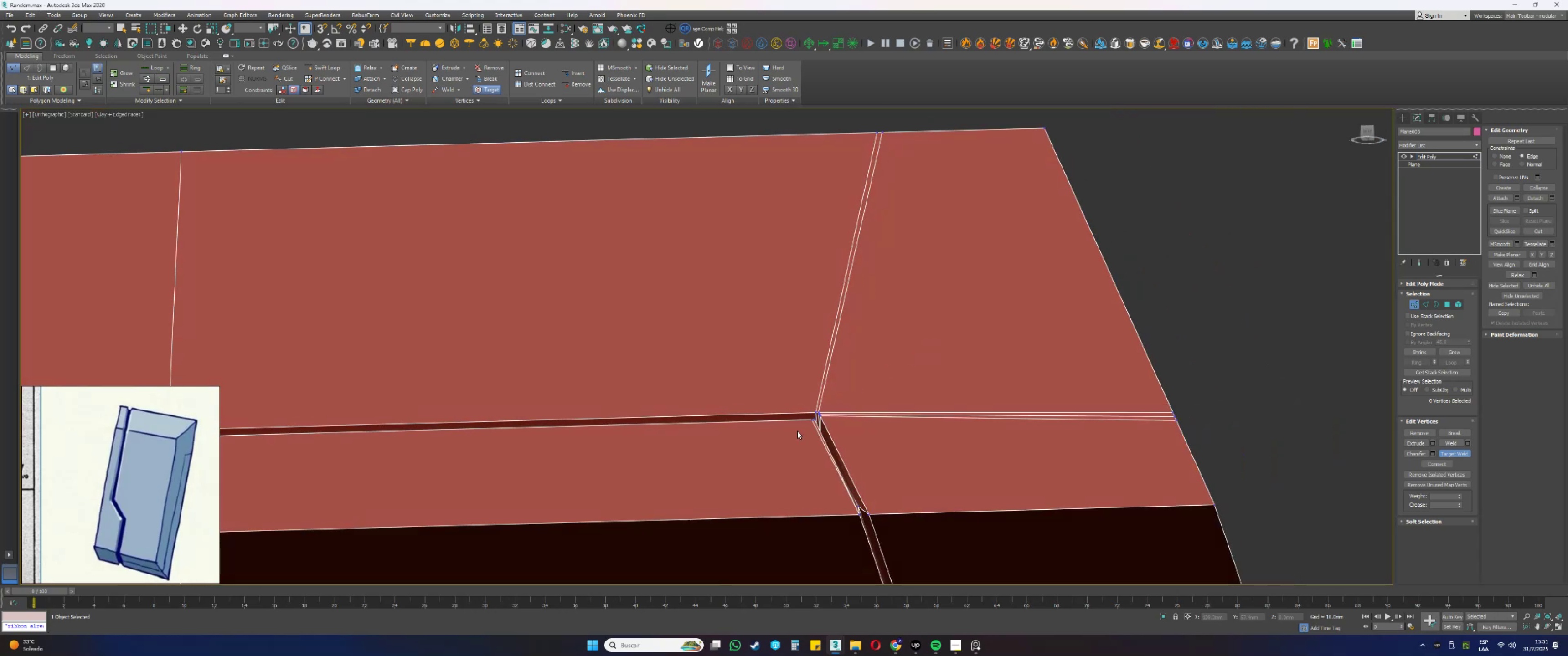 
scroll: coordinate [817, 419], scroll_direction: up, amount: 5.0
 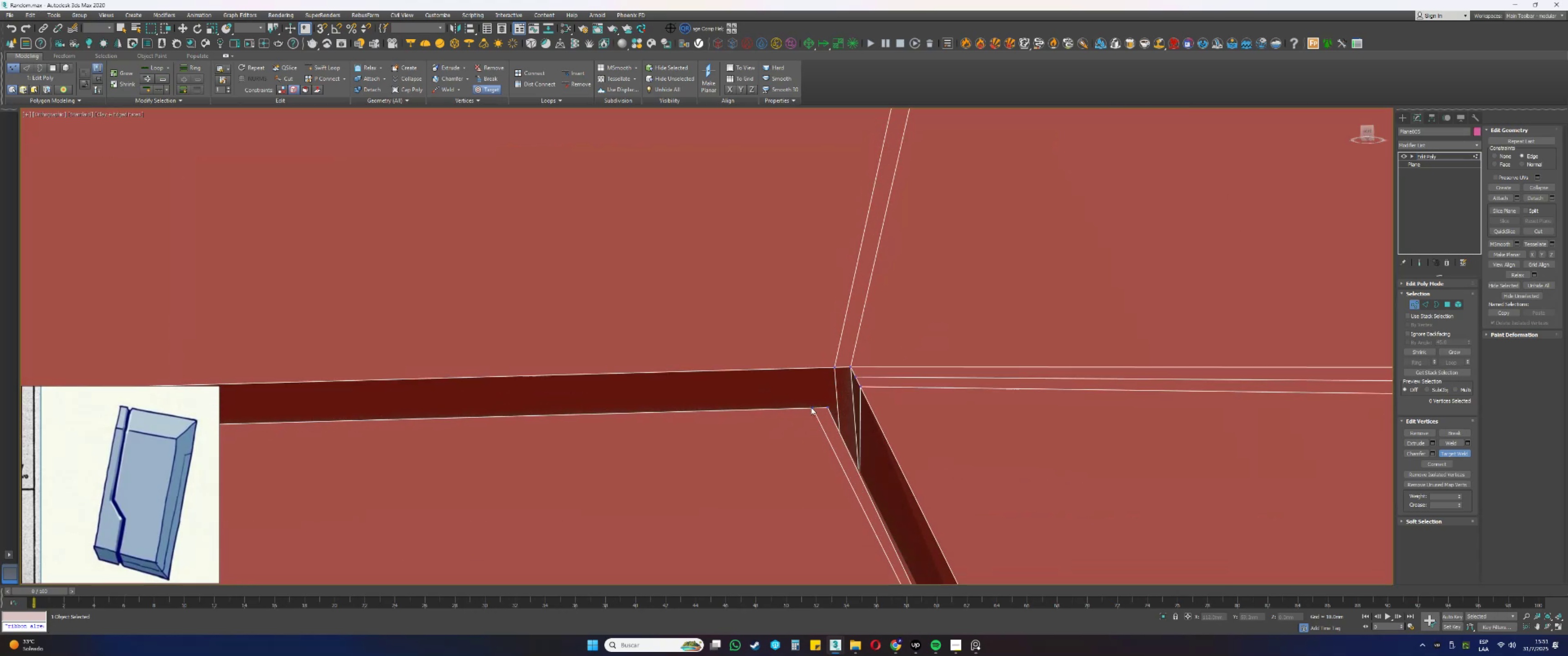 
double_click([825, 408])
 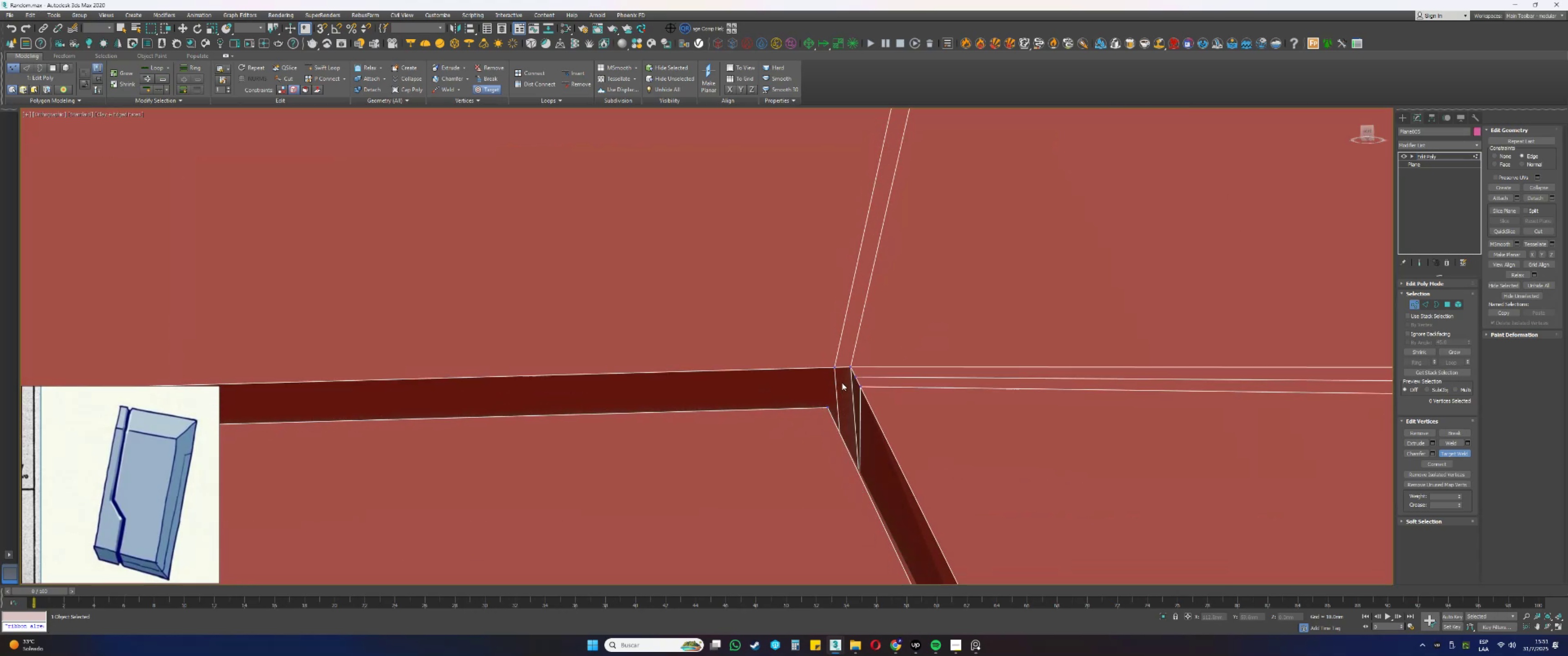 
scroll: coordinate [837, 369], scroll_direction: down, amount: 11.0
 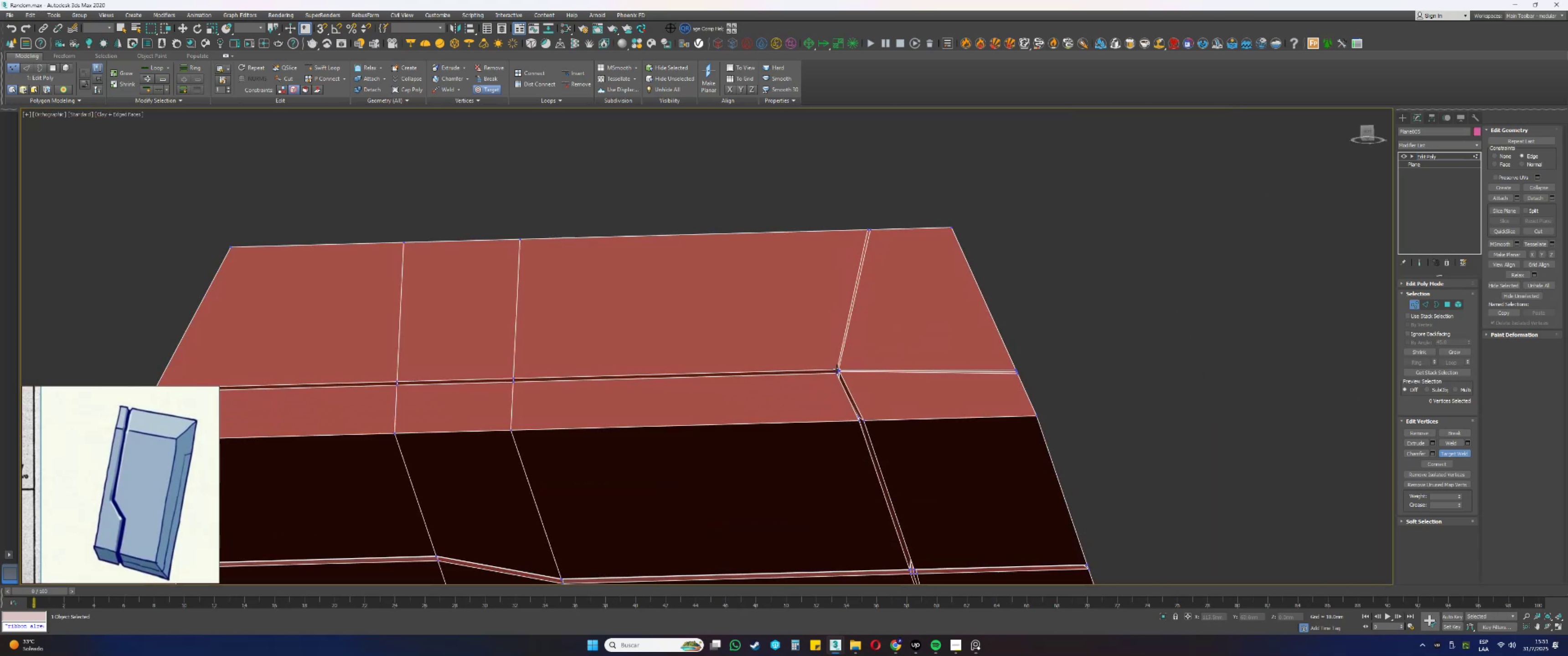 
hold_key(key=AltLeft, duration=0.54)
 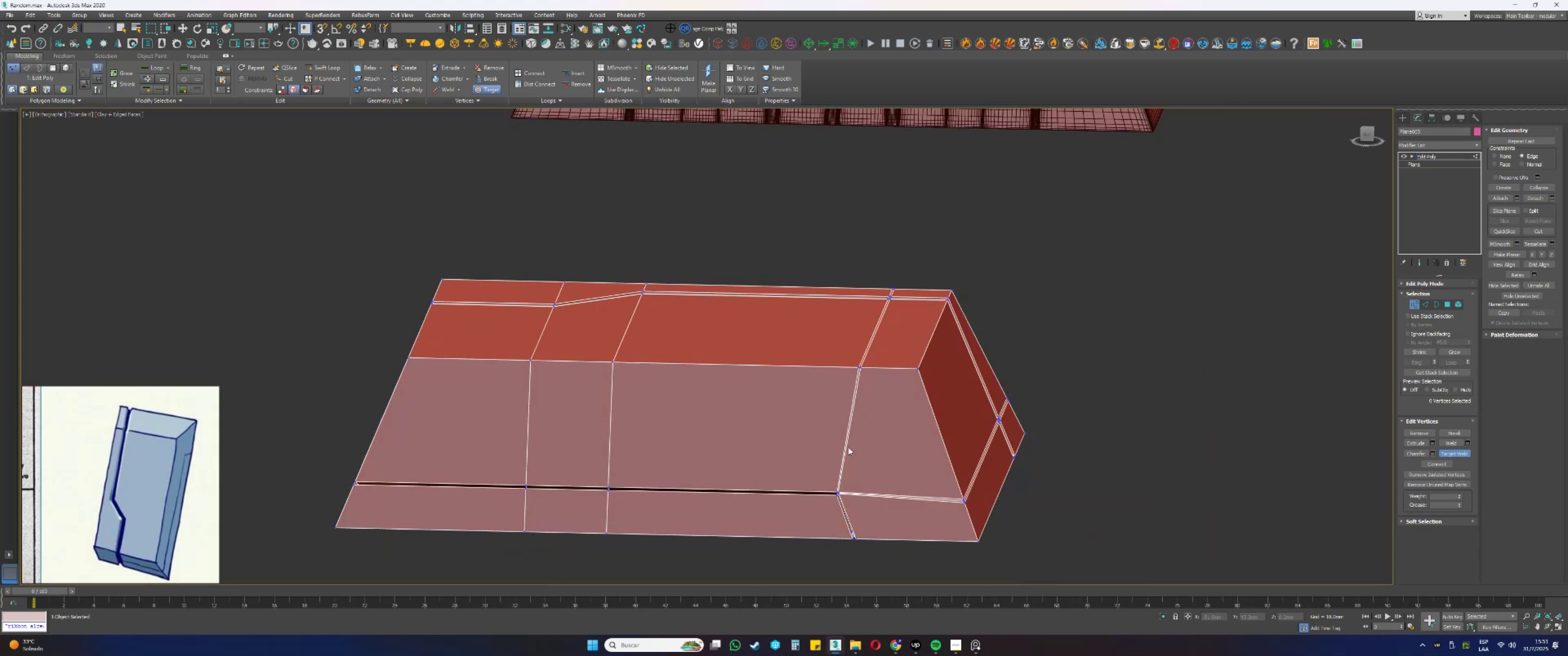 
scroll: coordinate [841, 364], scroll_direction: up, amount: 8.0
 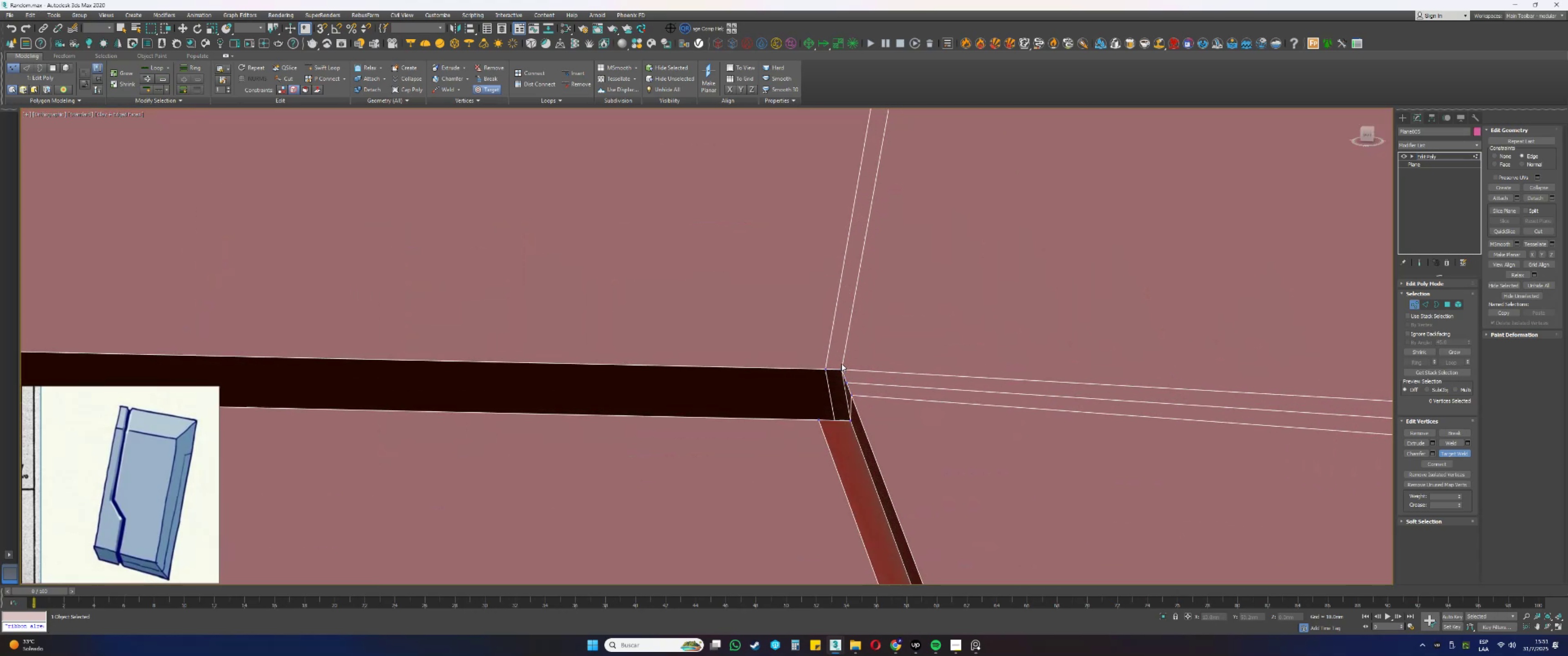 
key(Alt+AltLeft)
 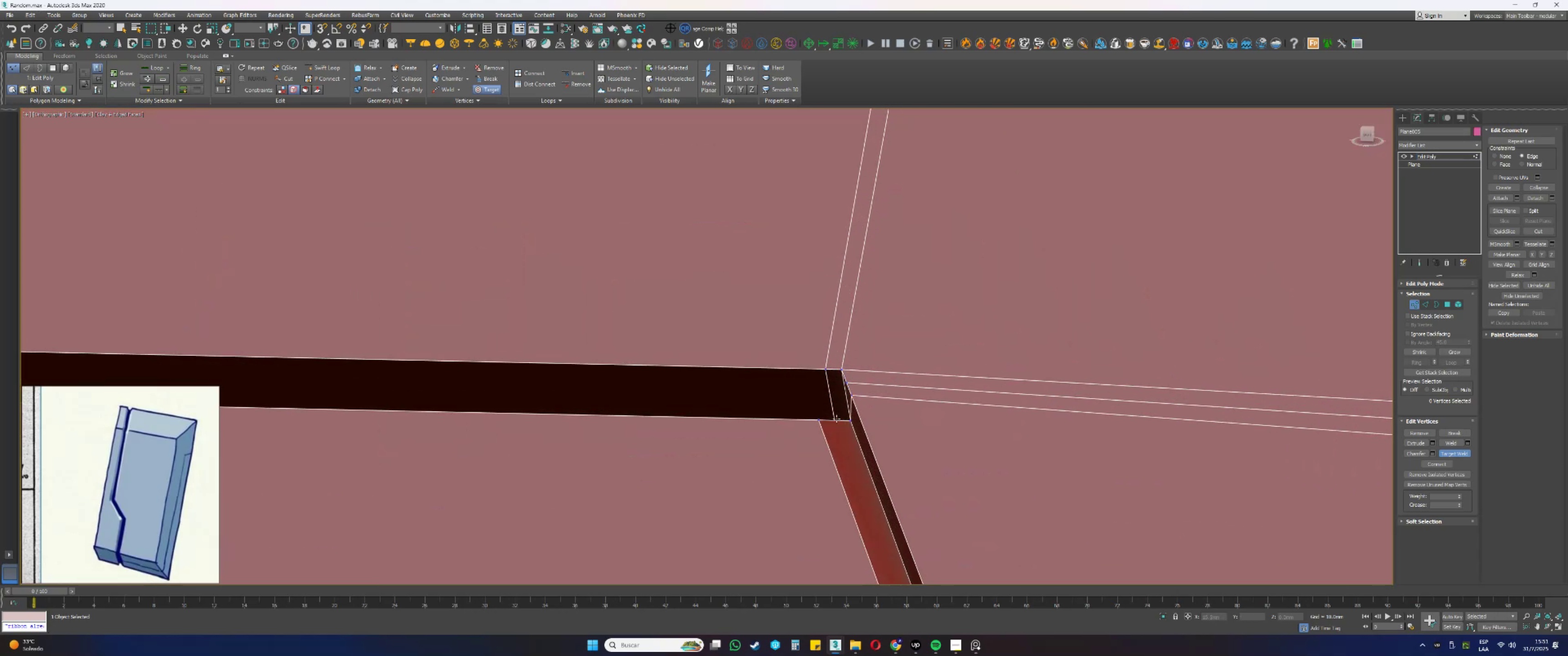 
key(F3)
 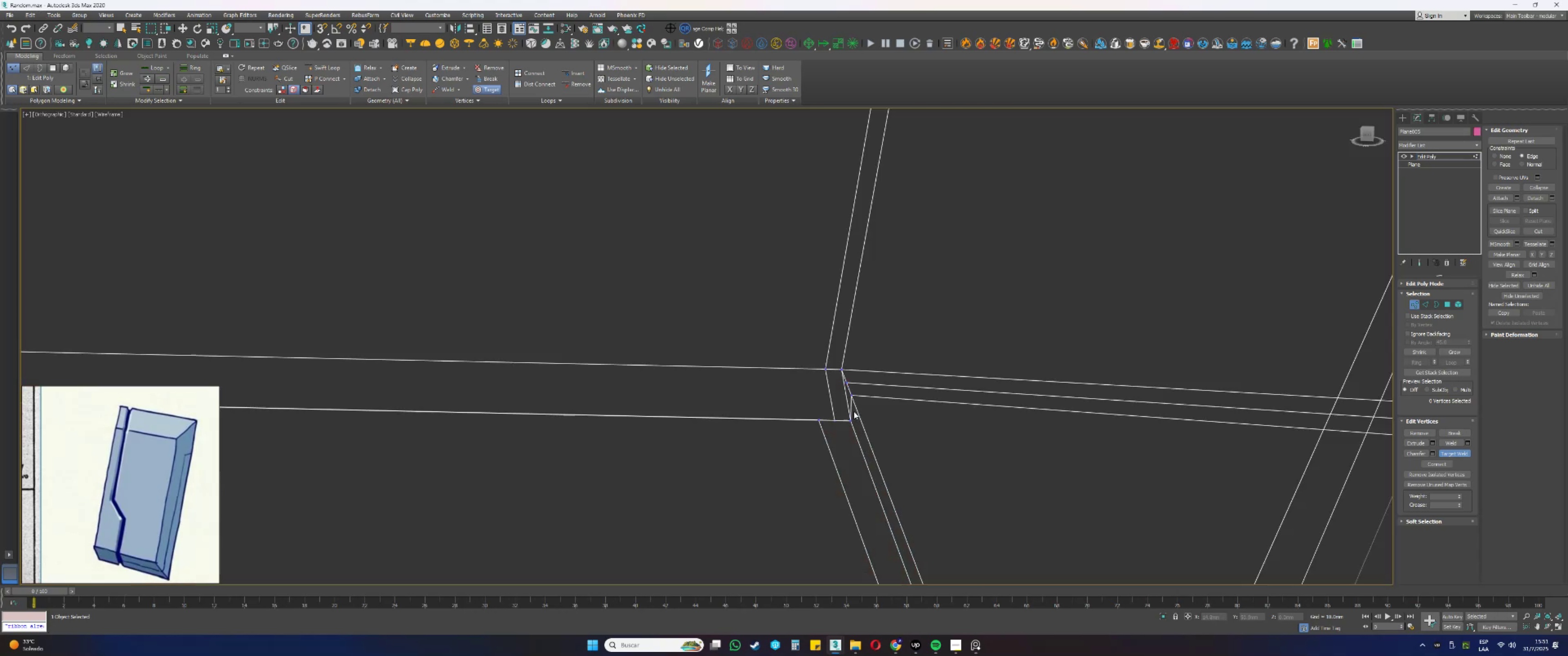 
scroll: coordinate [844, 415], scroll_direction: up, amount: 1.0
 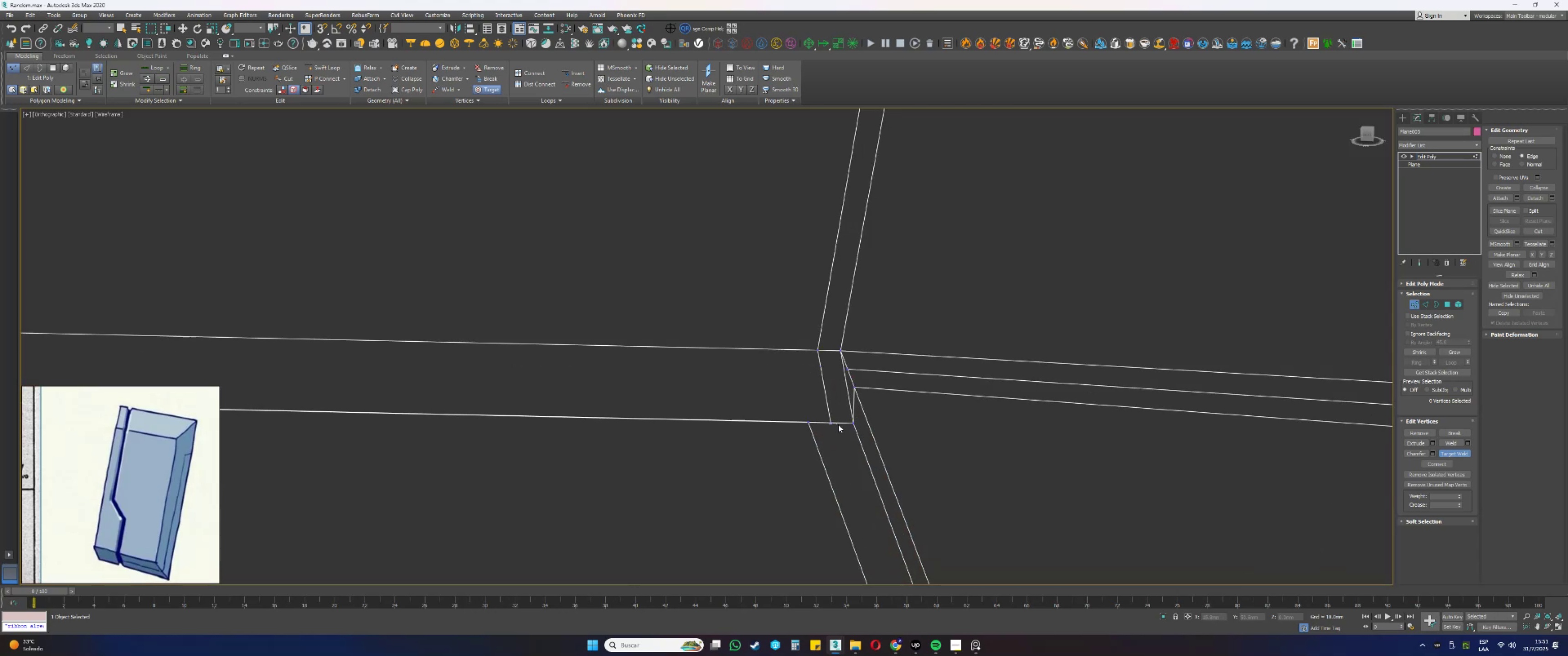 
double_click([853, 424])
 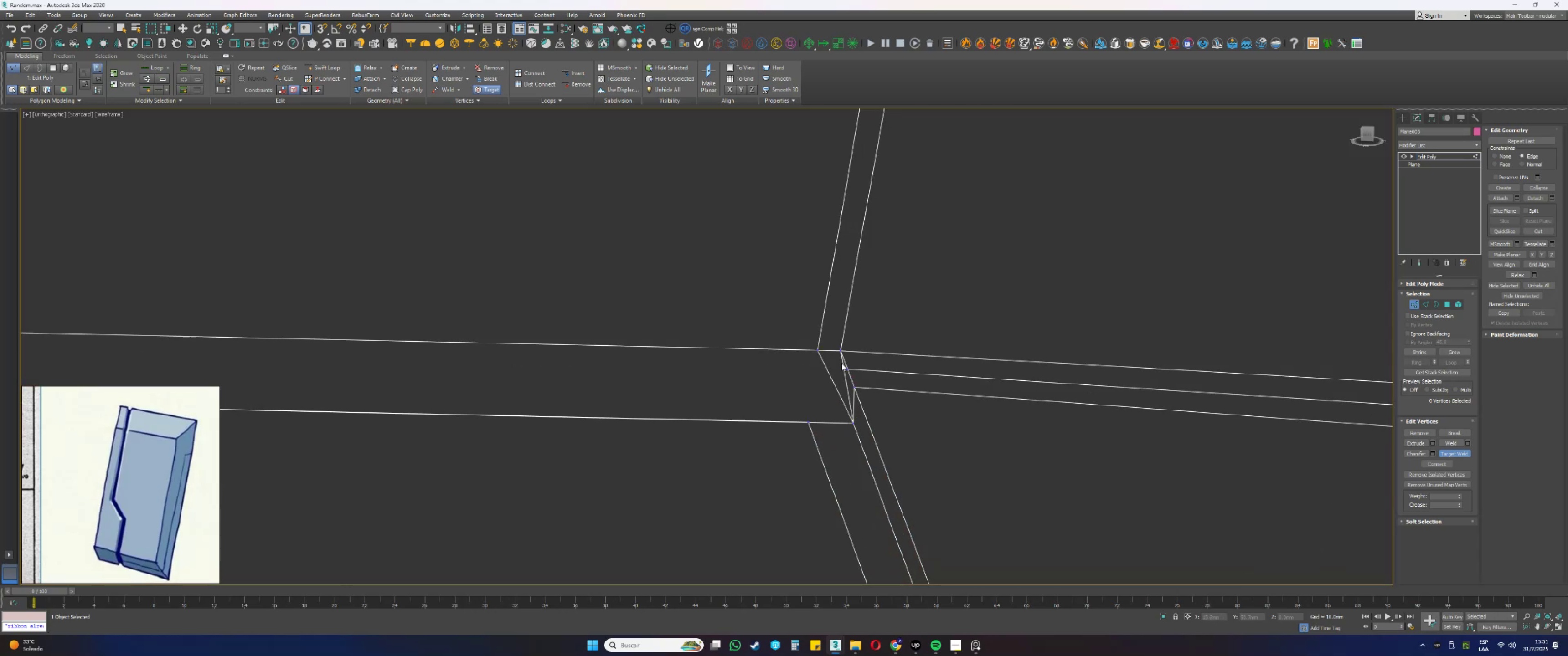 
key(F3)
 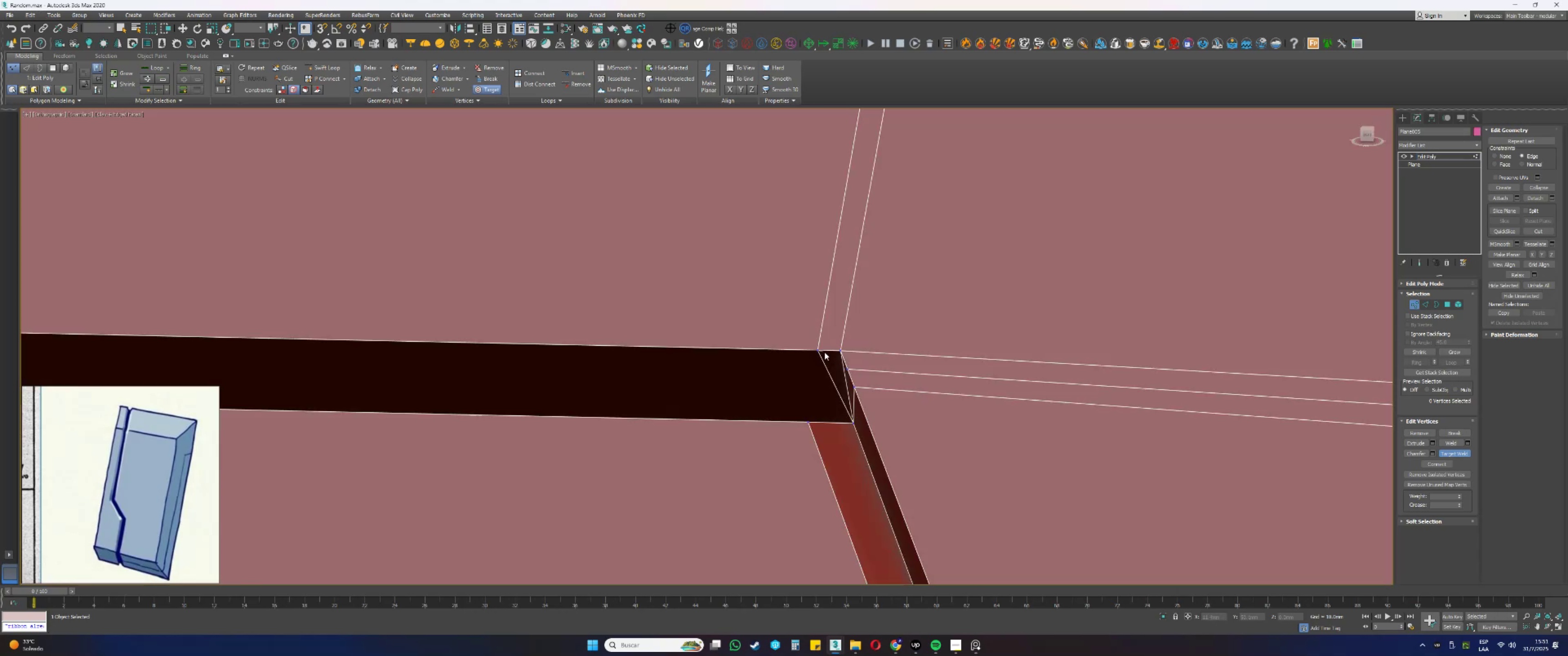 
double_click([840, 351])
 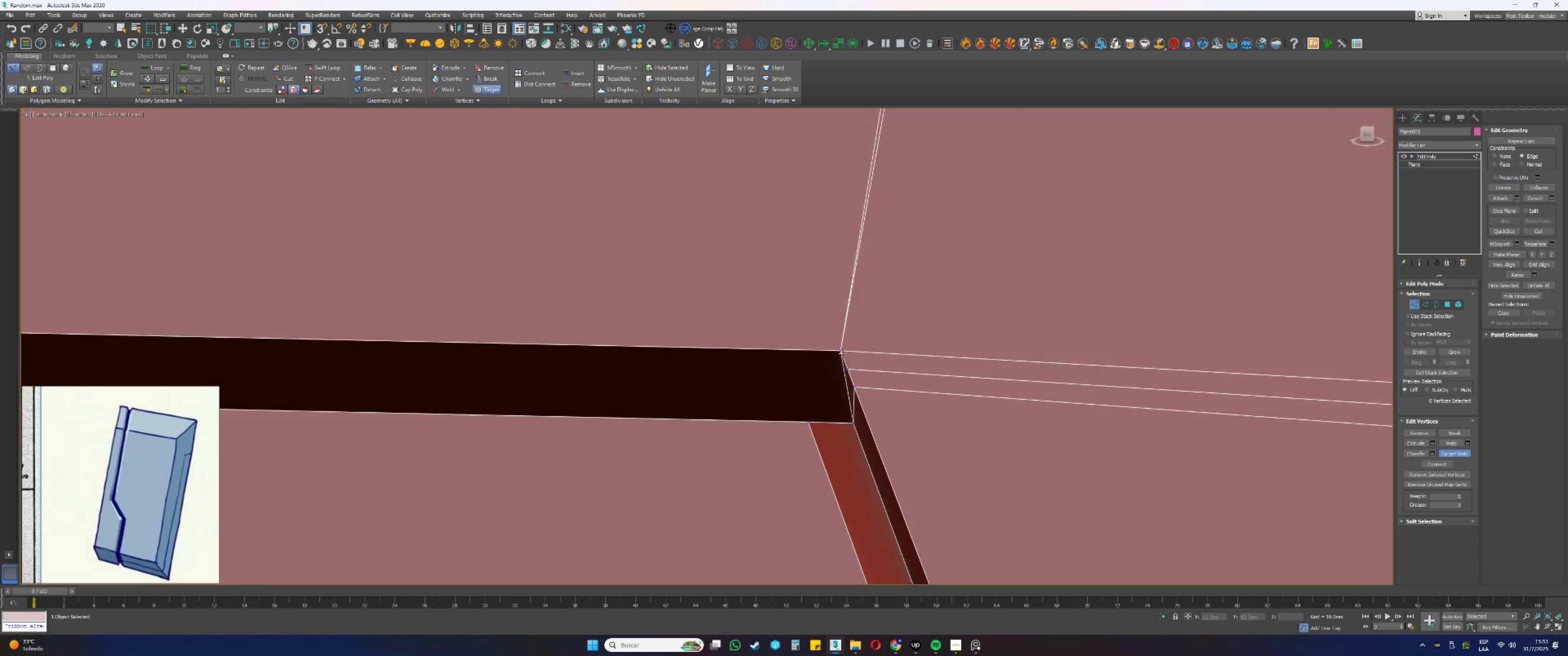 
scroll: coordinate [874, 322], scroll_direction: down, amount: 10.0
 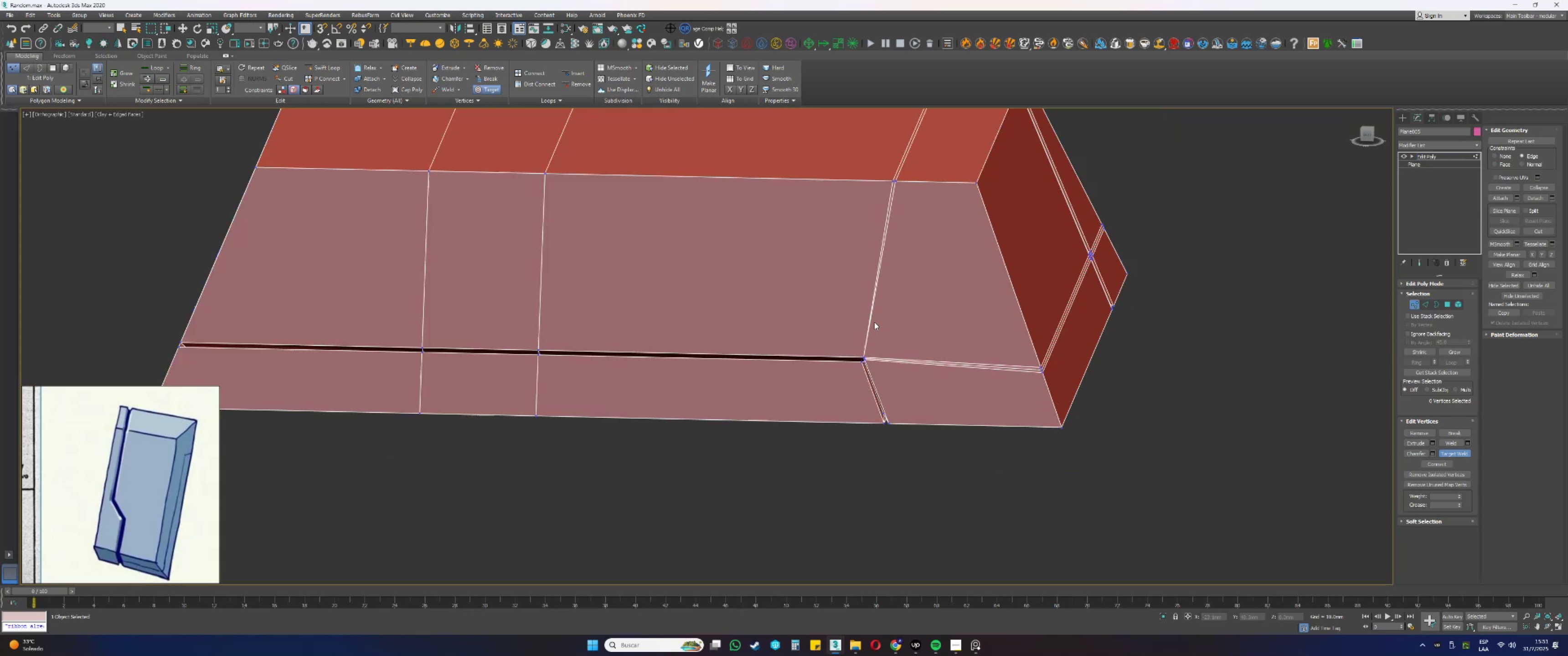 
hold_key(key=AltLeft, duration=0.32)
 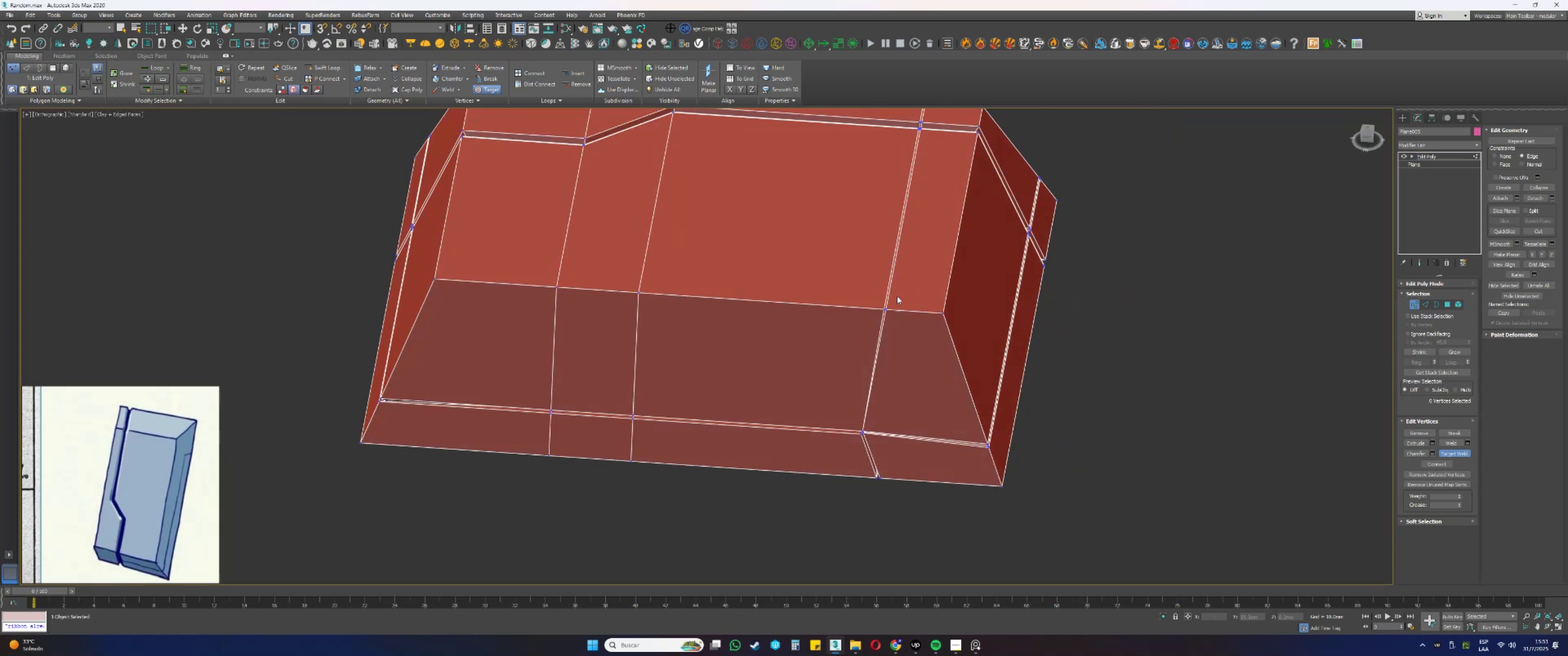 
scroll: coordinate [860, 356], scroll_direction: up, amount: 5.0
 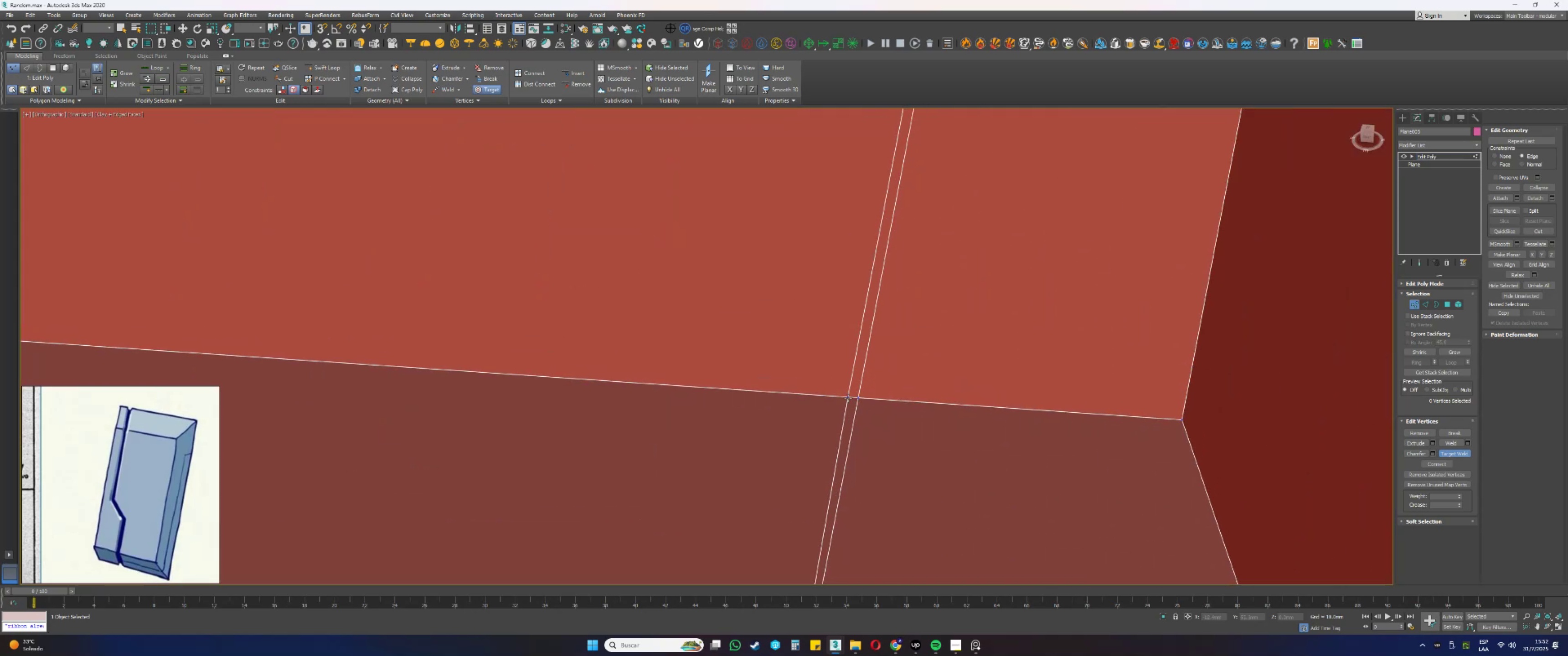 
double_click([861, 399])
 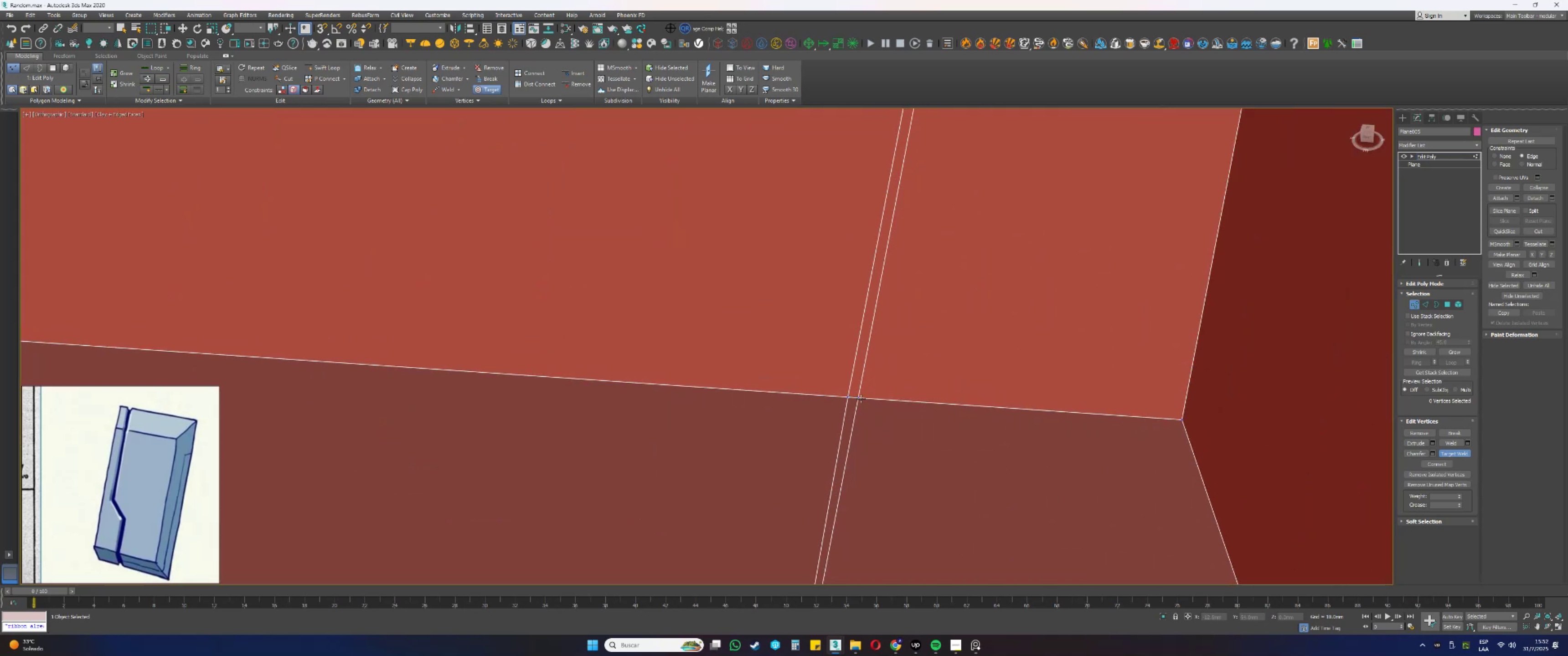 
triple_click([856, 398])
 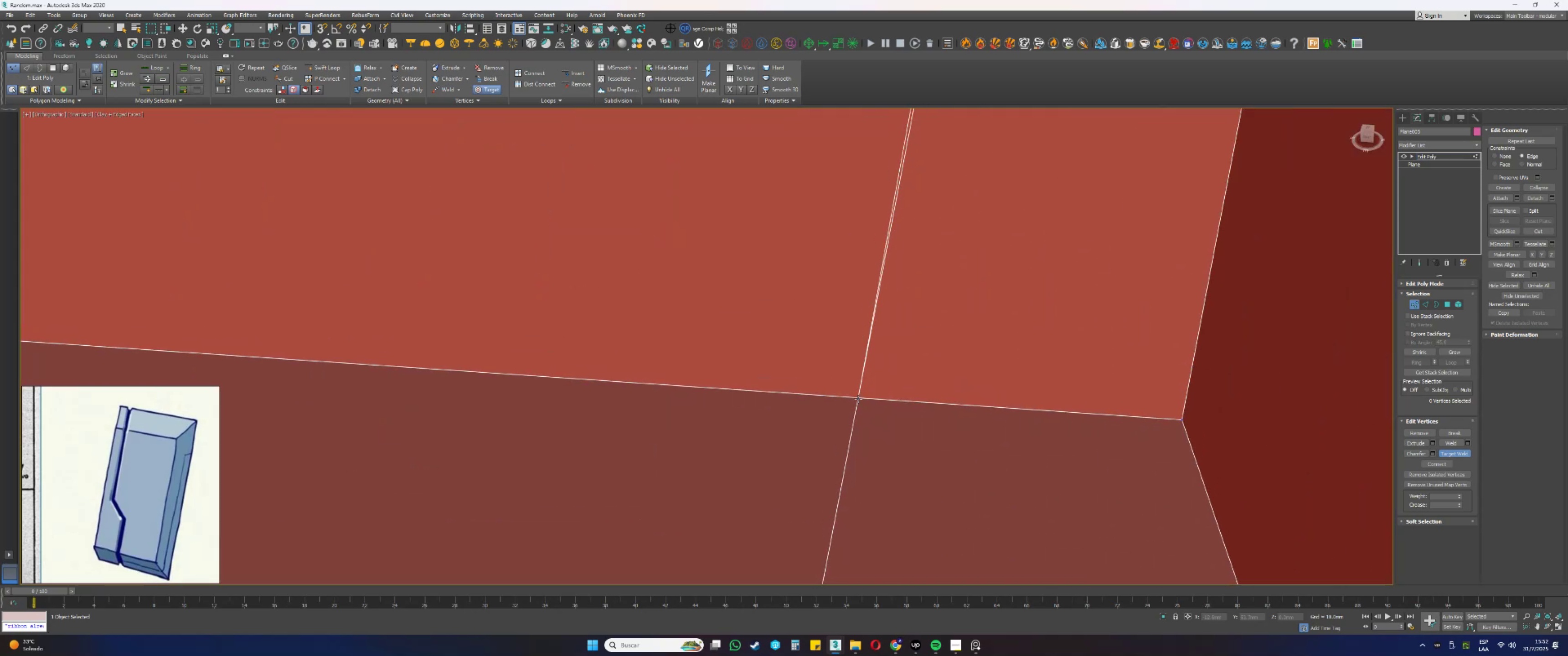 
scroll: coordinate [858, 321], scroll_direction: down, amount: 1.0
 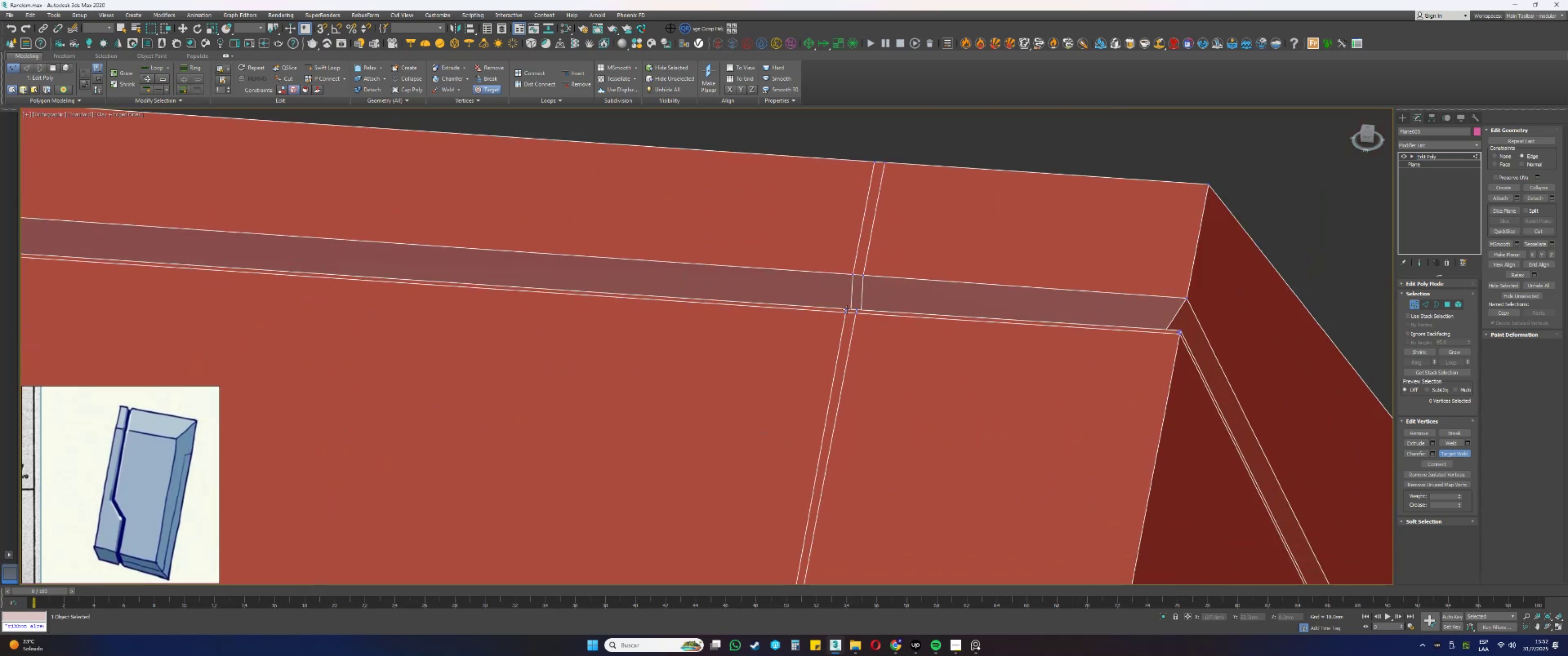 
key(F3)
 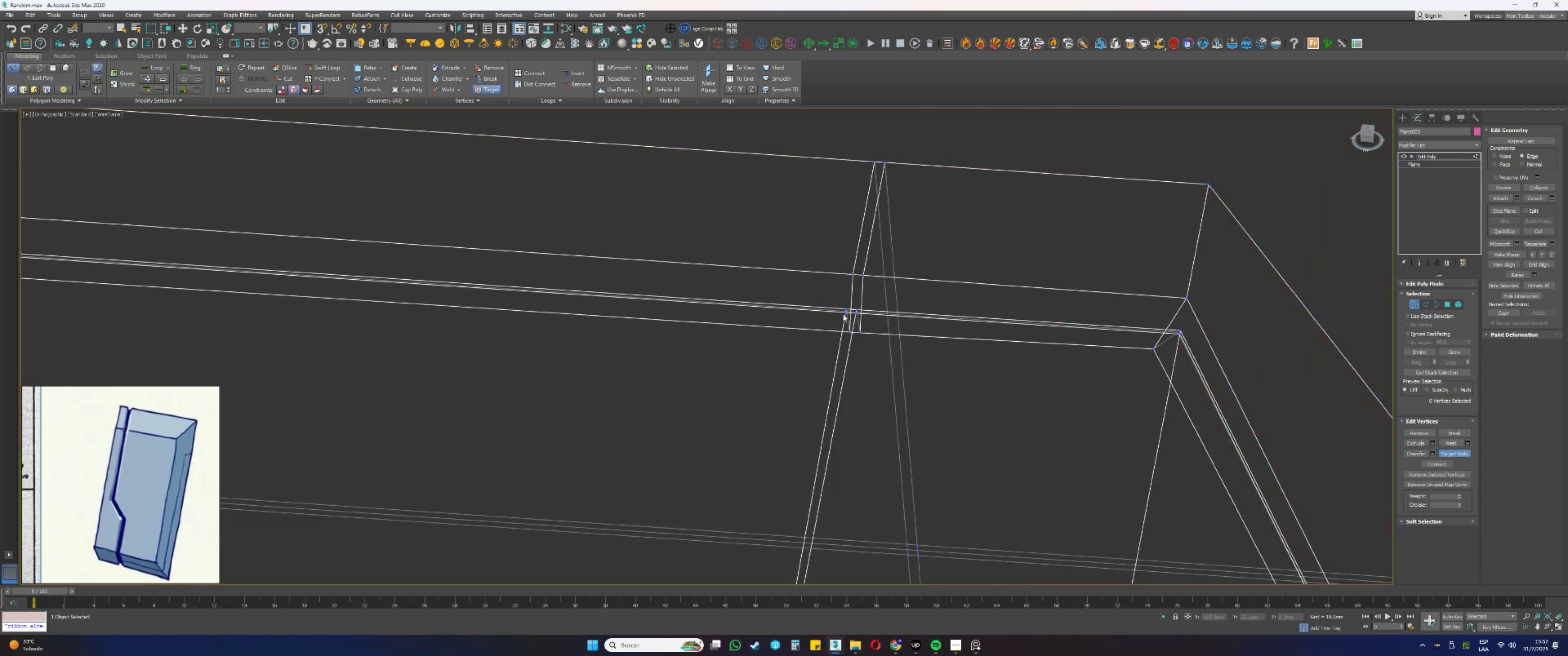 
left_click([855, 313])
 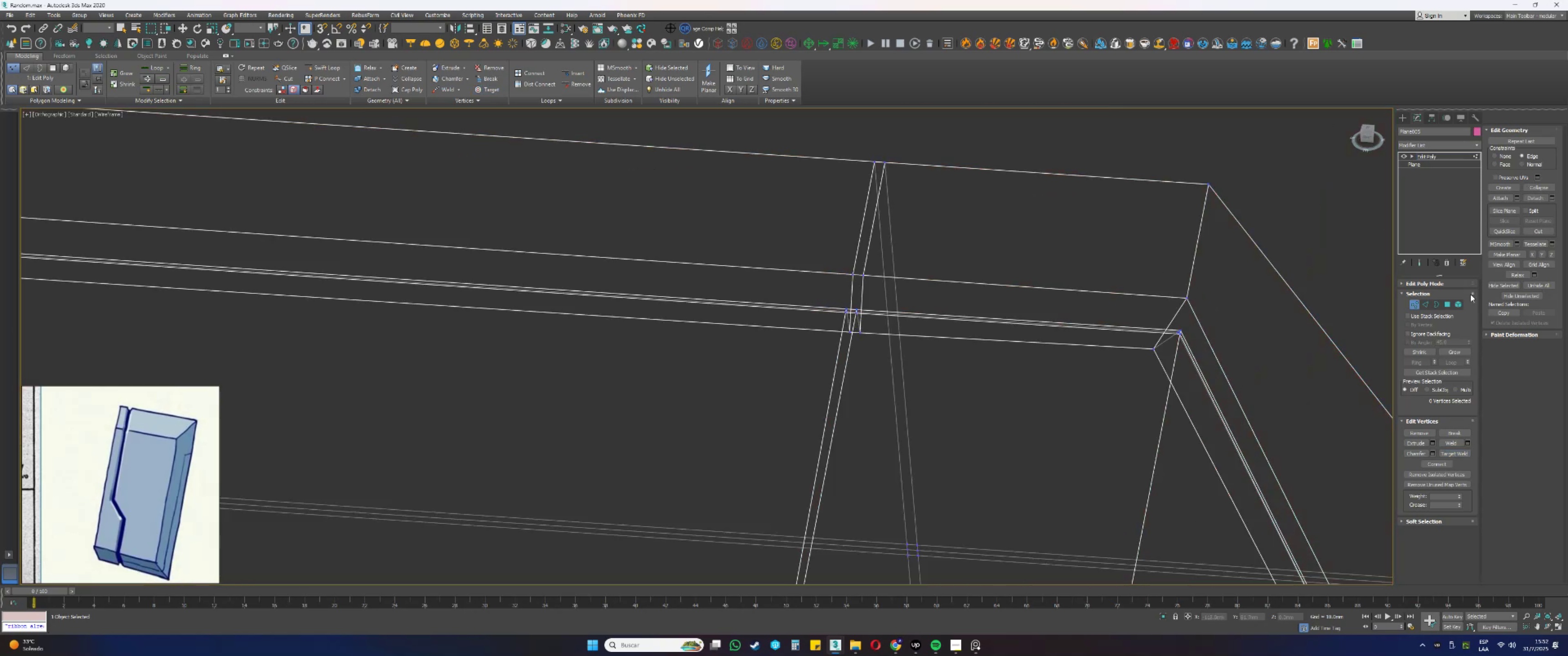 
left_click([1444, 452])
 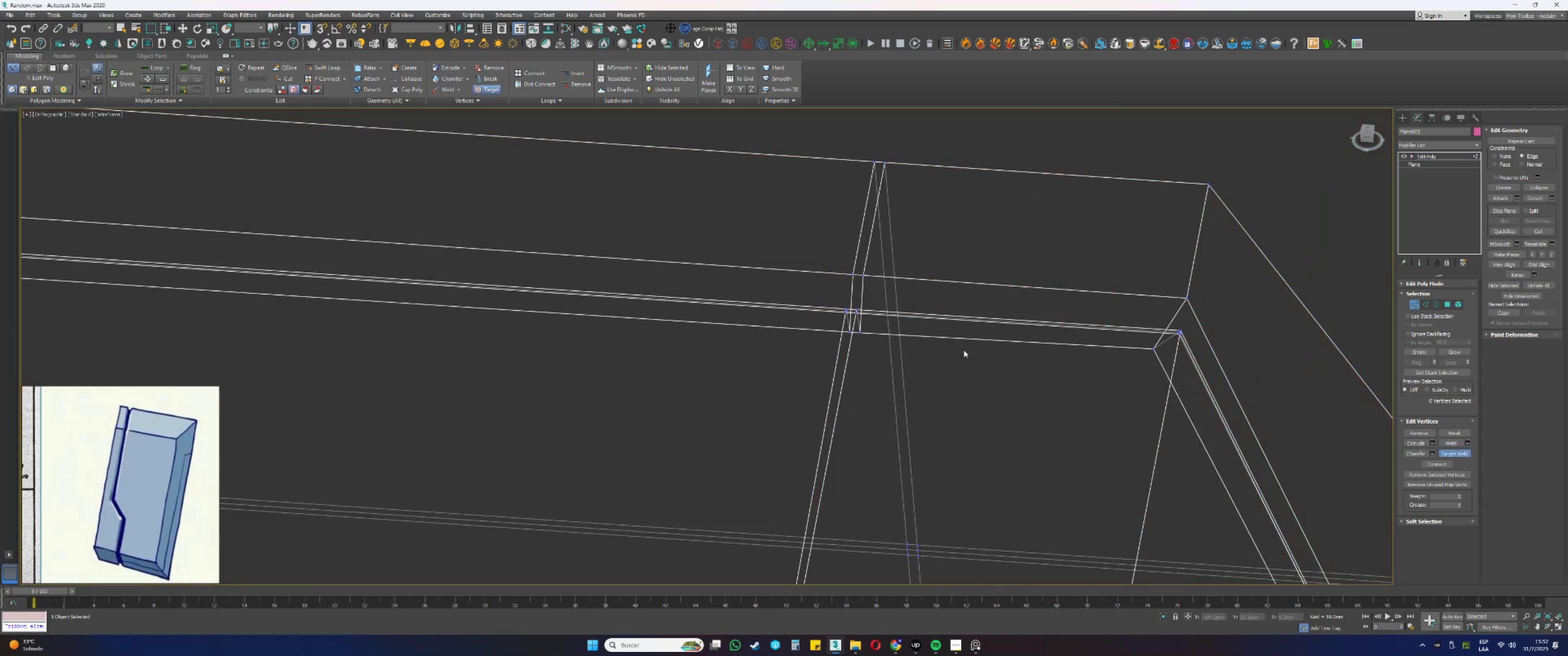 
scroll: coordinate [850, 292], scroll_direction: down, amount: 7.0
 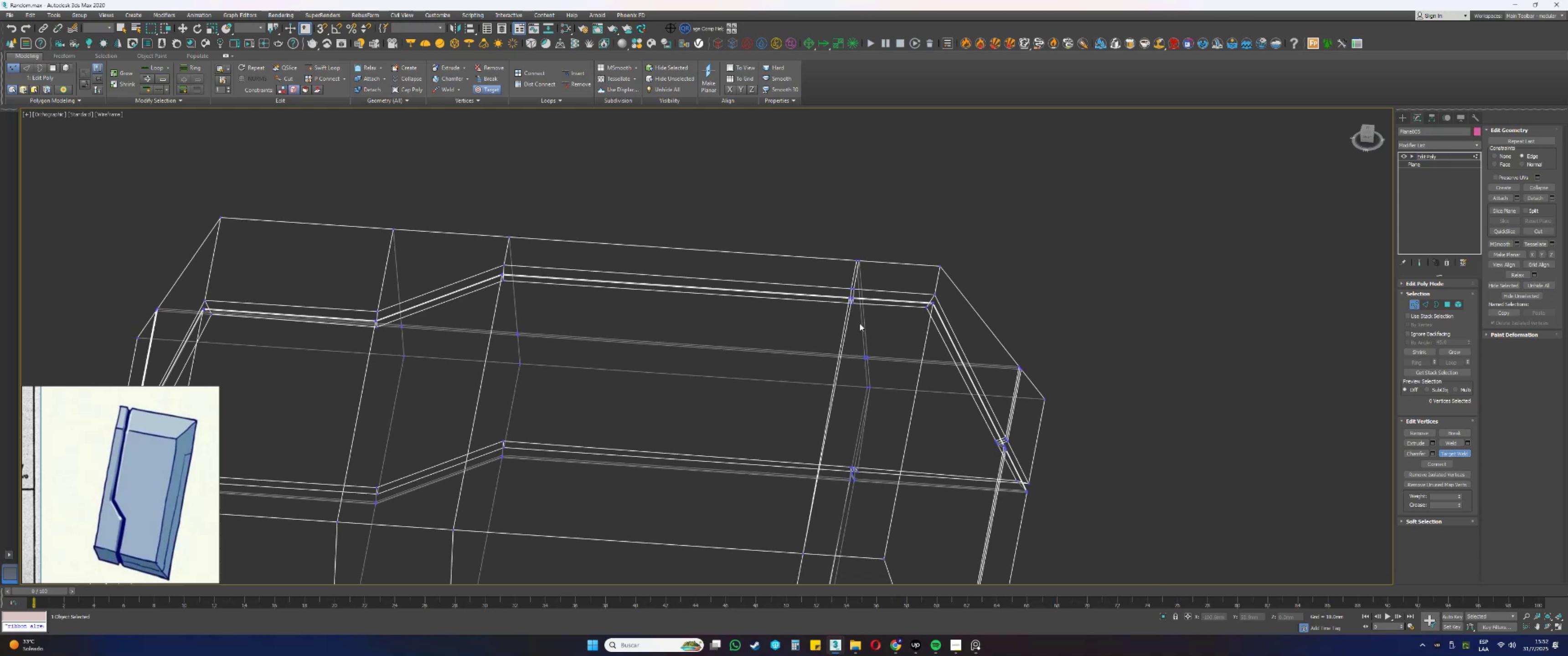 
hold_key(key=AltLeft, duration=0.98)
 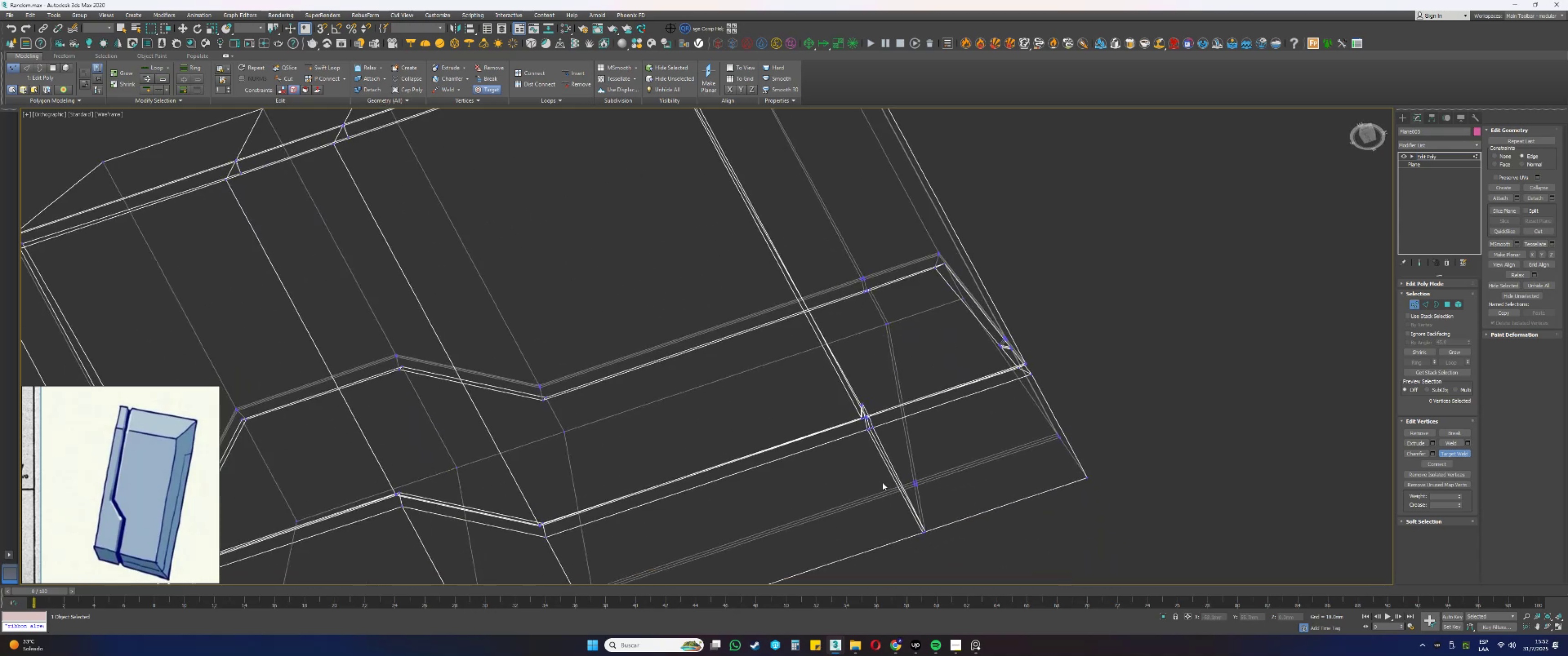 
key(F3)
 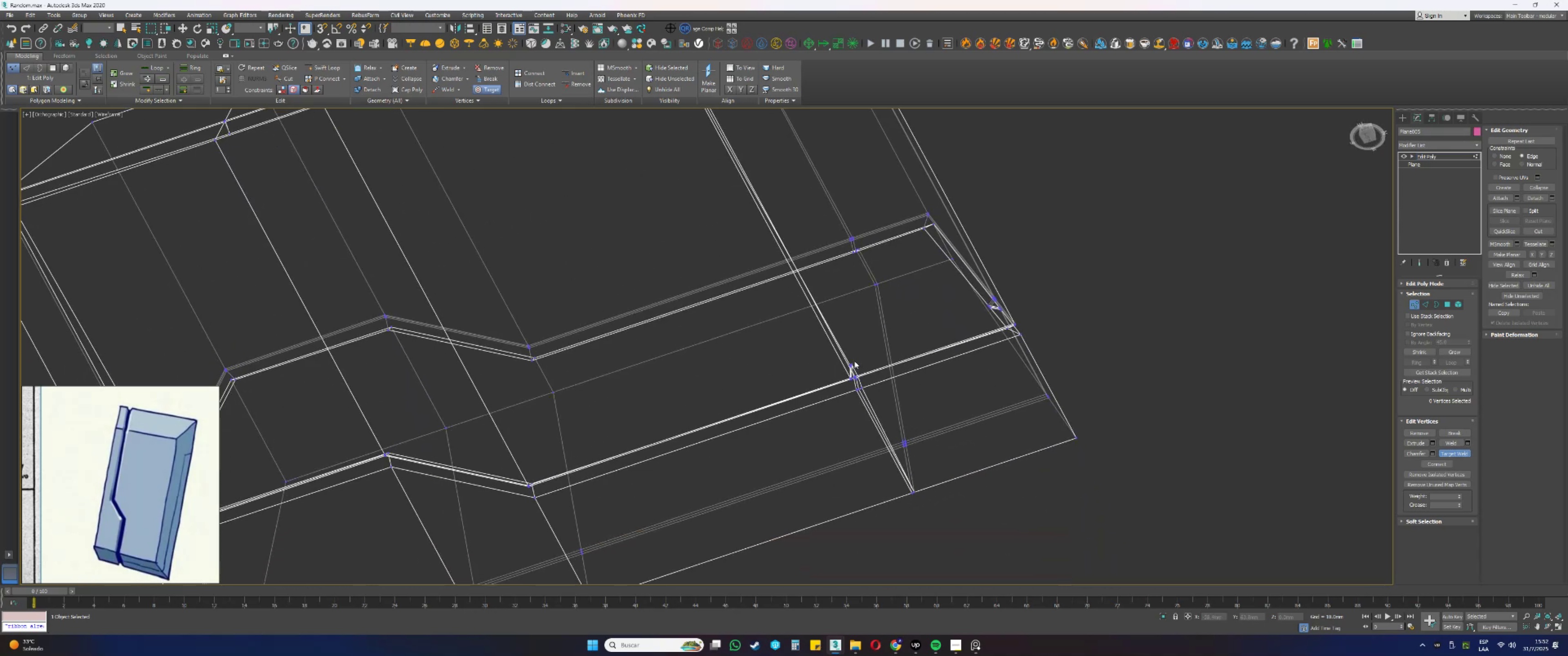 
scroll: coordinate [875, 407], scroll_direction: up, amount: 7.0
 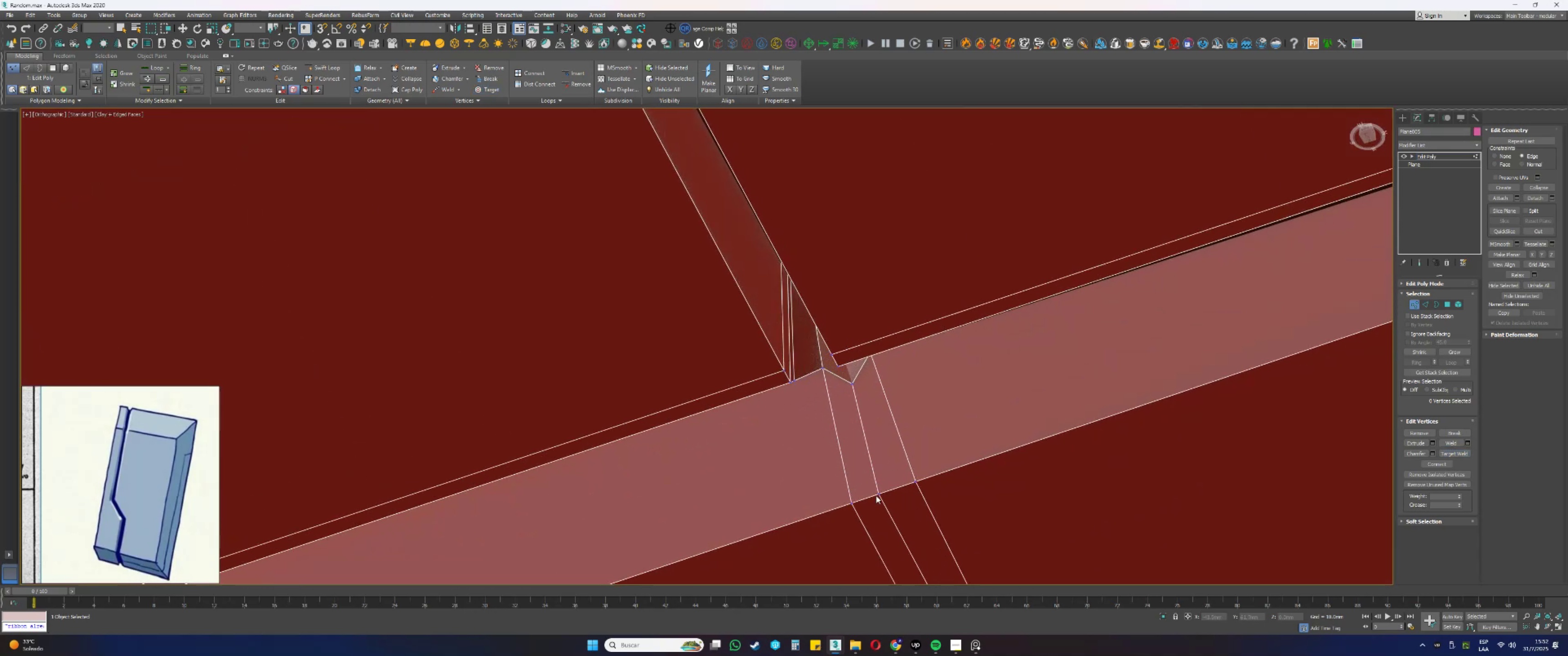 
hold_key(key=AltLeft, duration=1.2)
 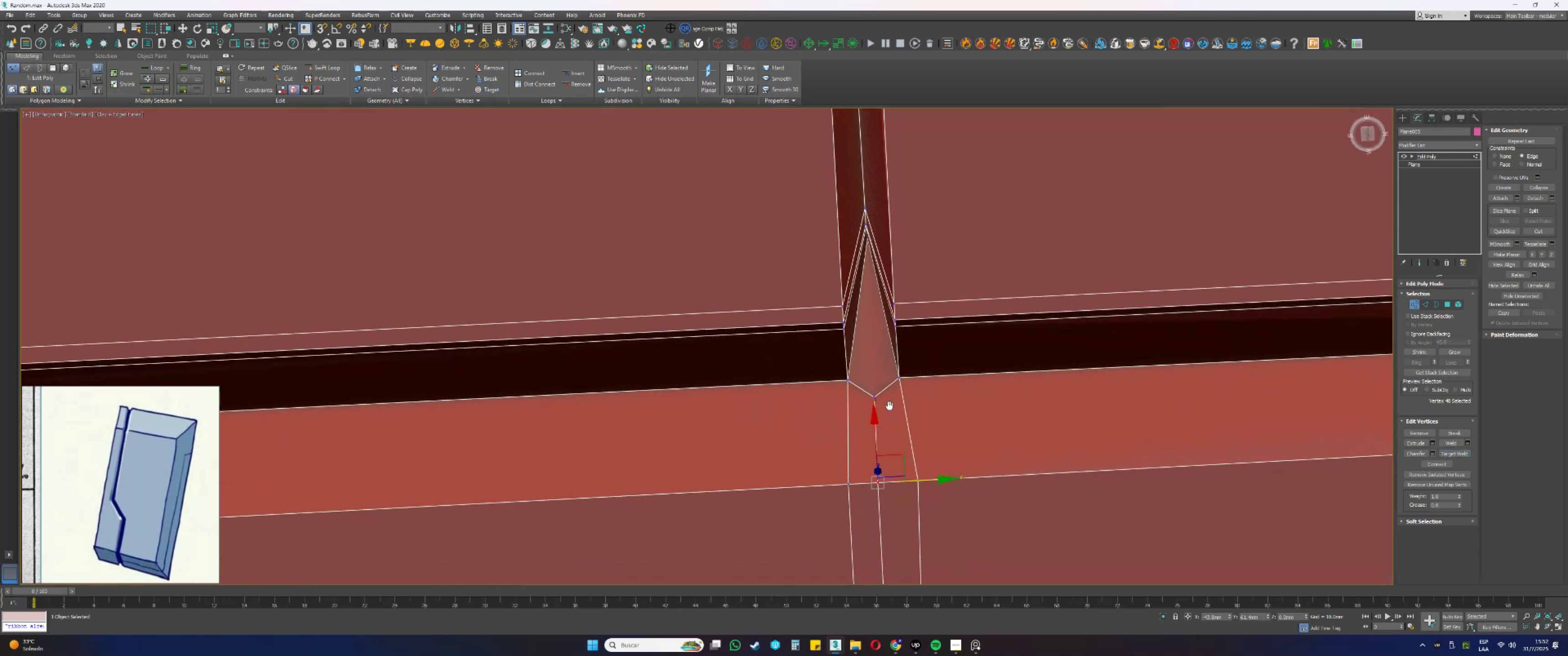 
key(Alt+AltLeft)
 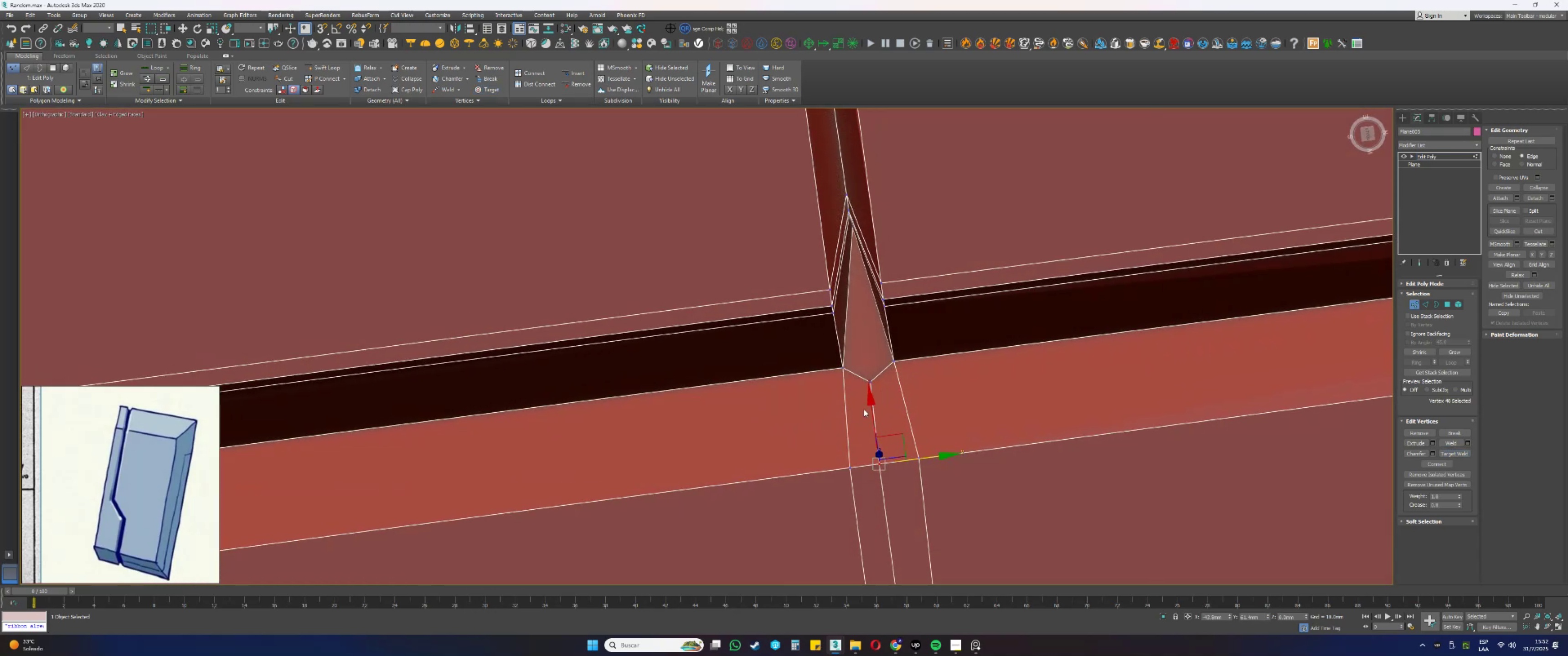 
key(2)
 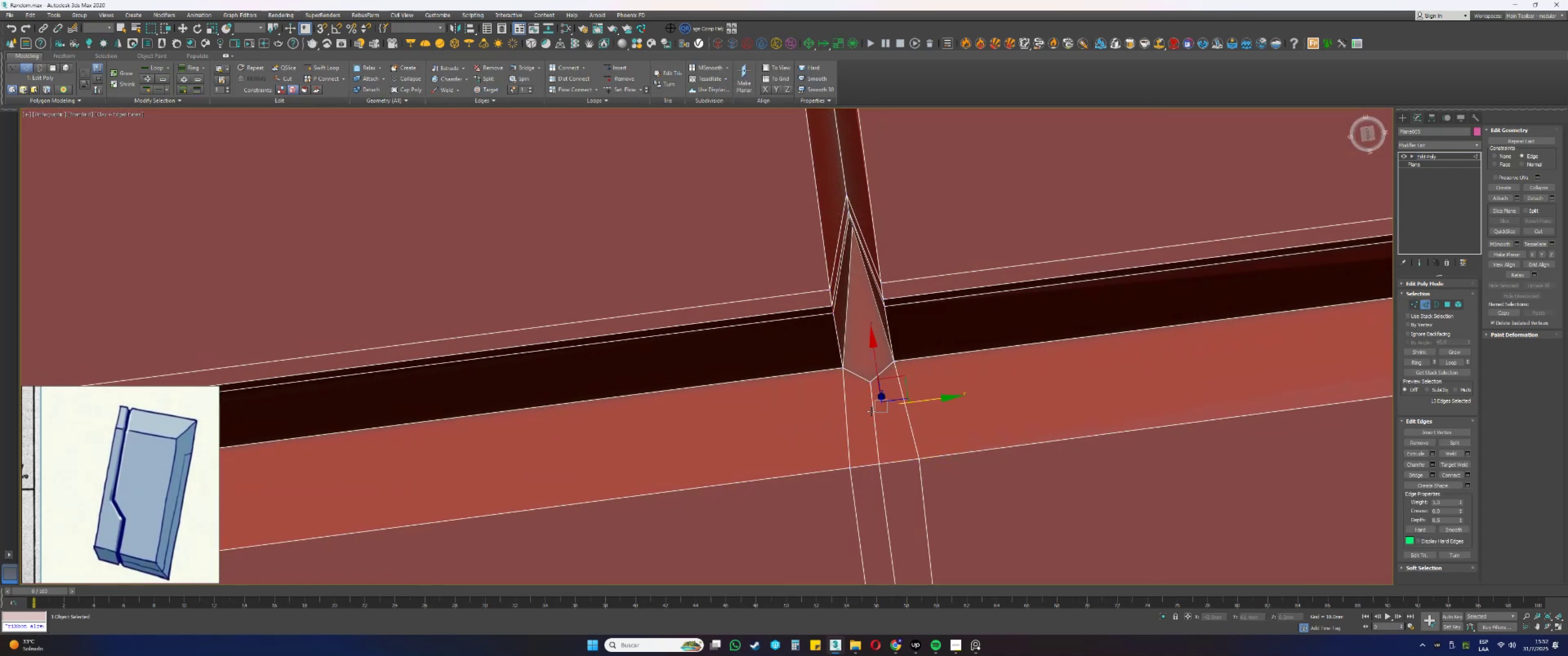 
double_click([871, 410])
 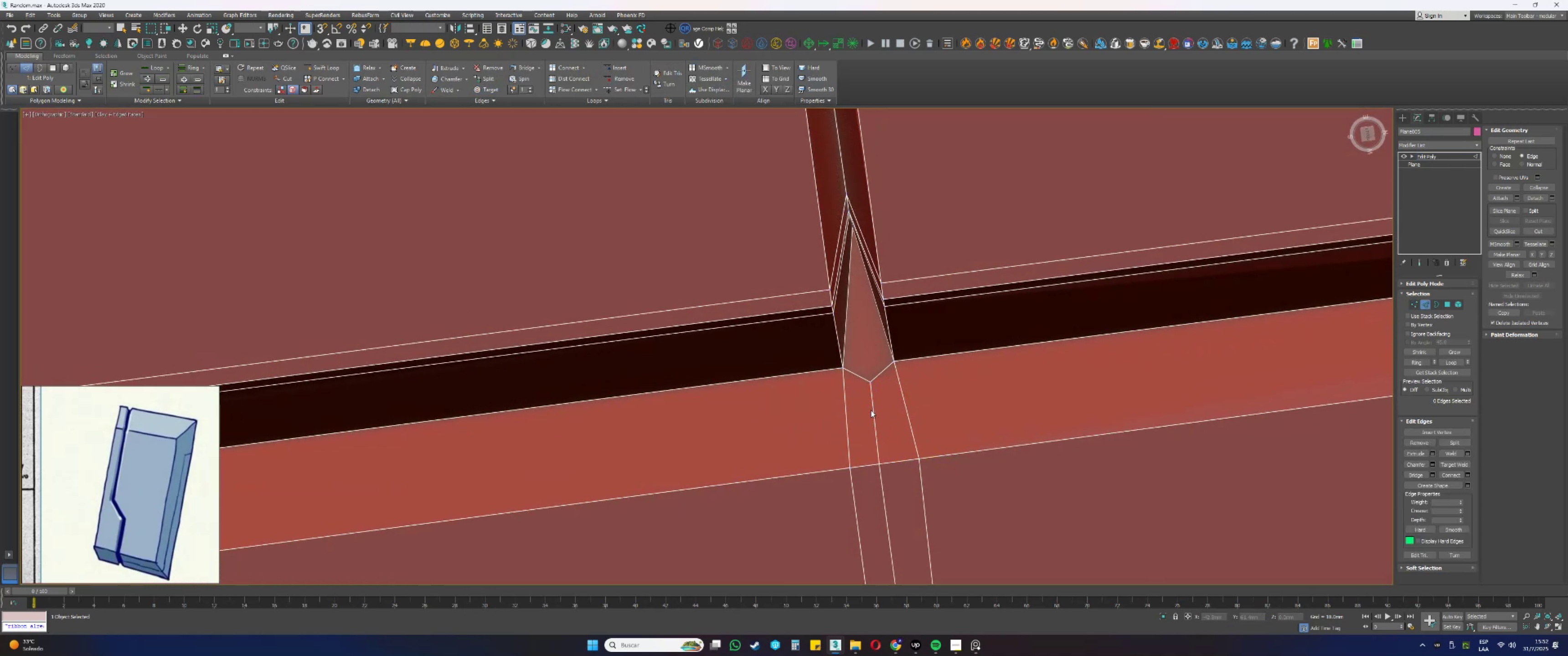 
triple_click([871, 410])
 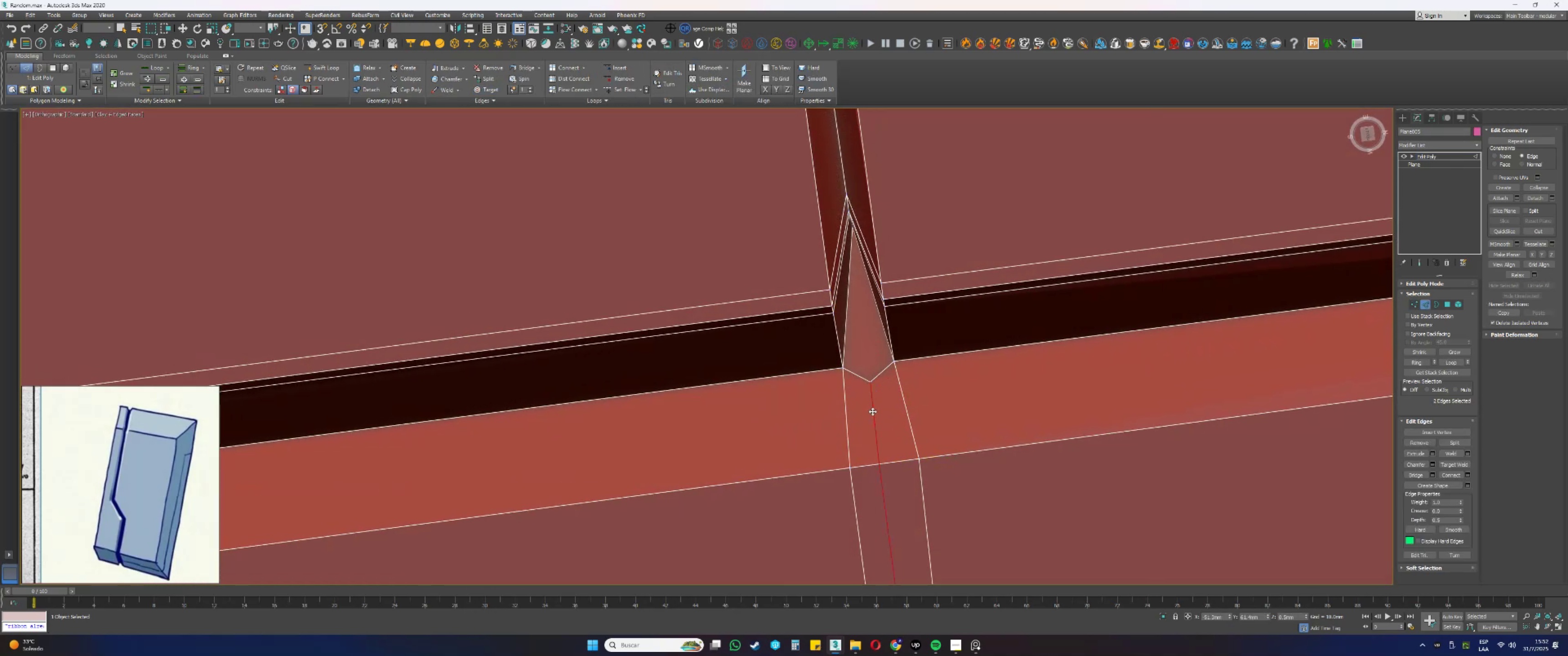 
triple_click([873, 411])
 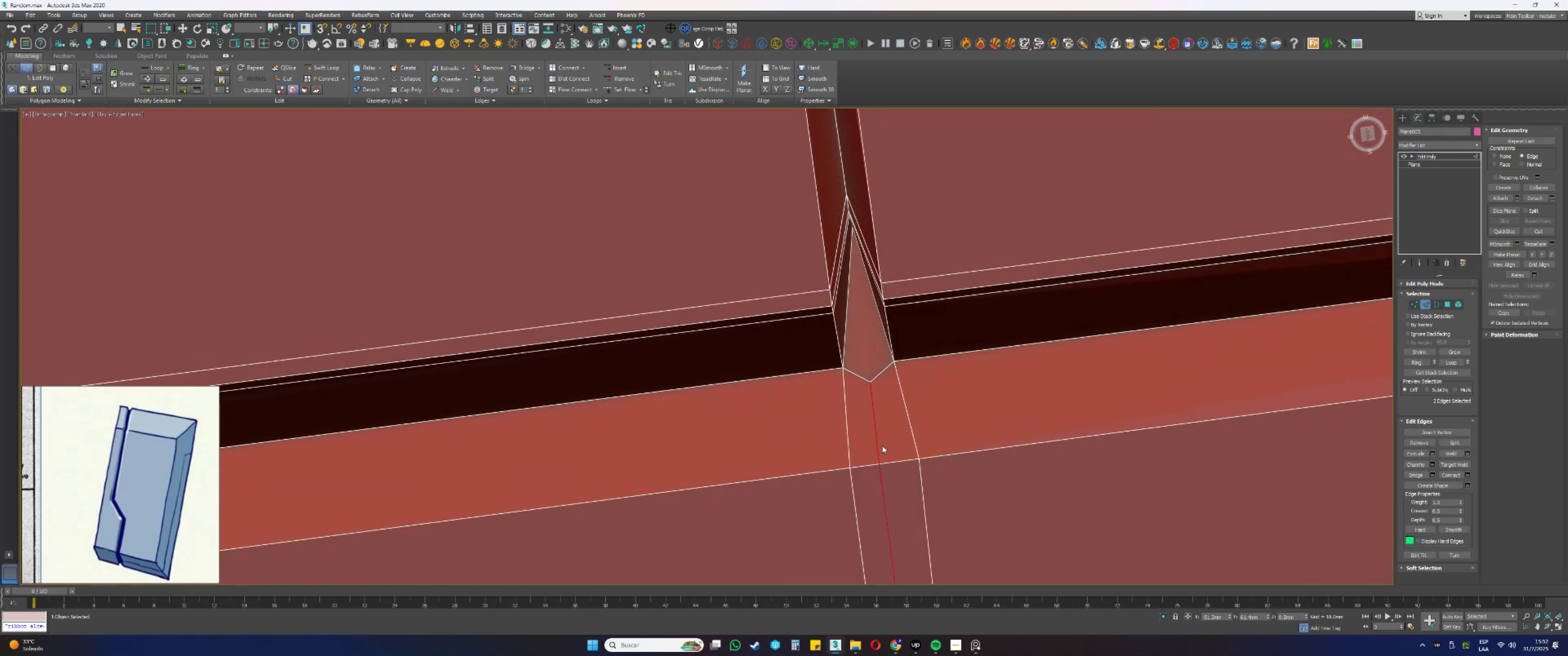 
scroll: coordinate [928, 354], scroll_direction: down, amount: 8.0
 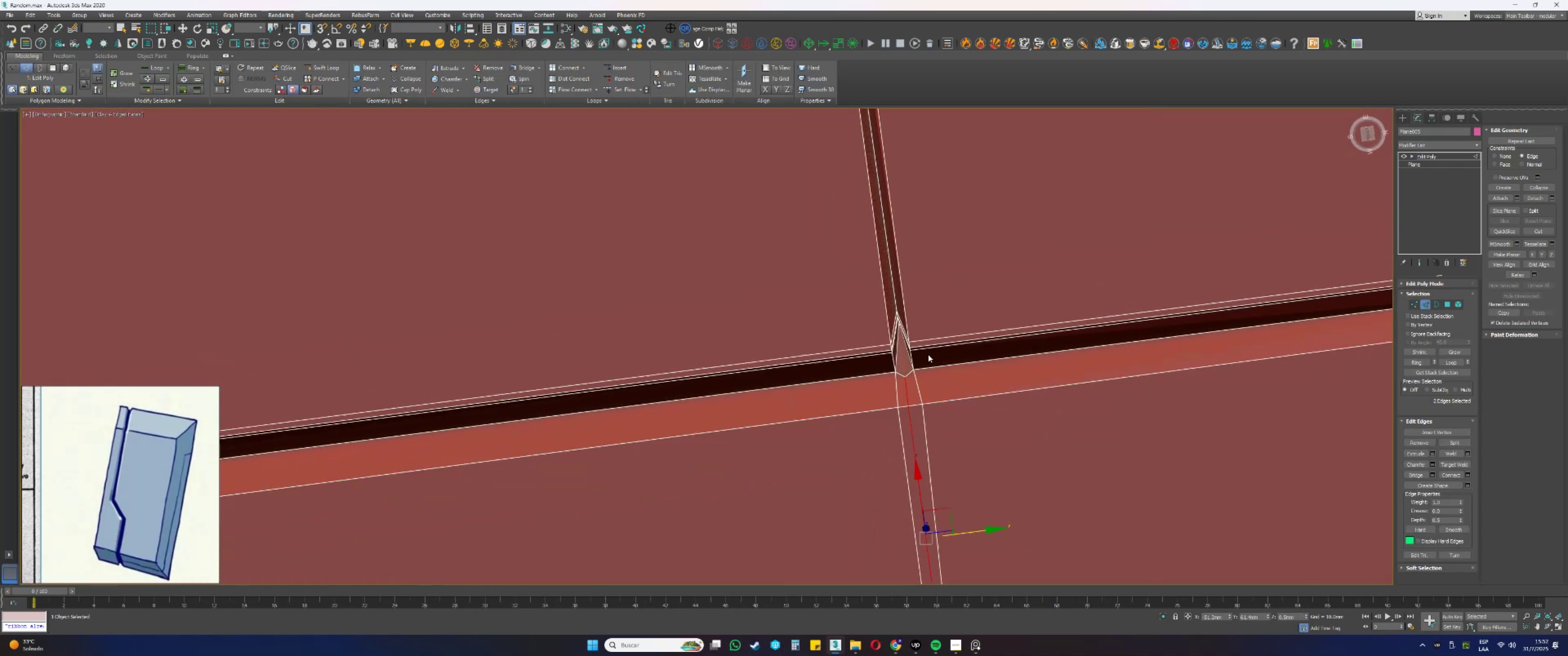 
hold_key(key=AltLeft, duration=1.04)
 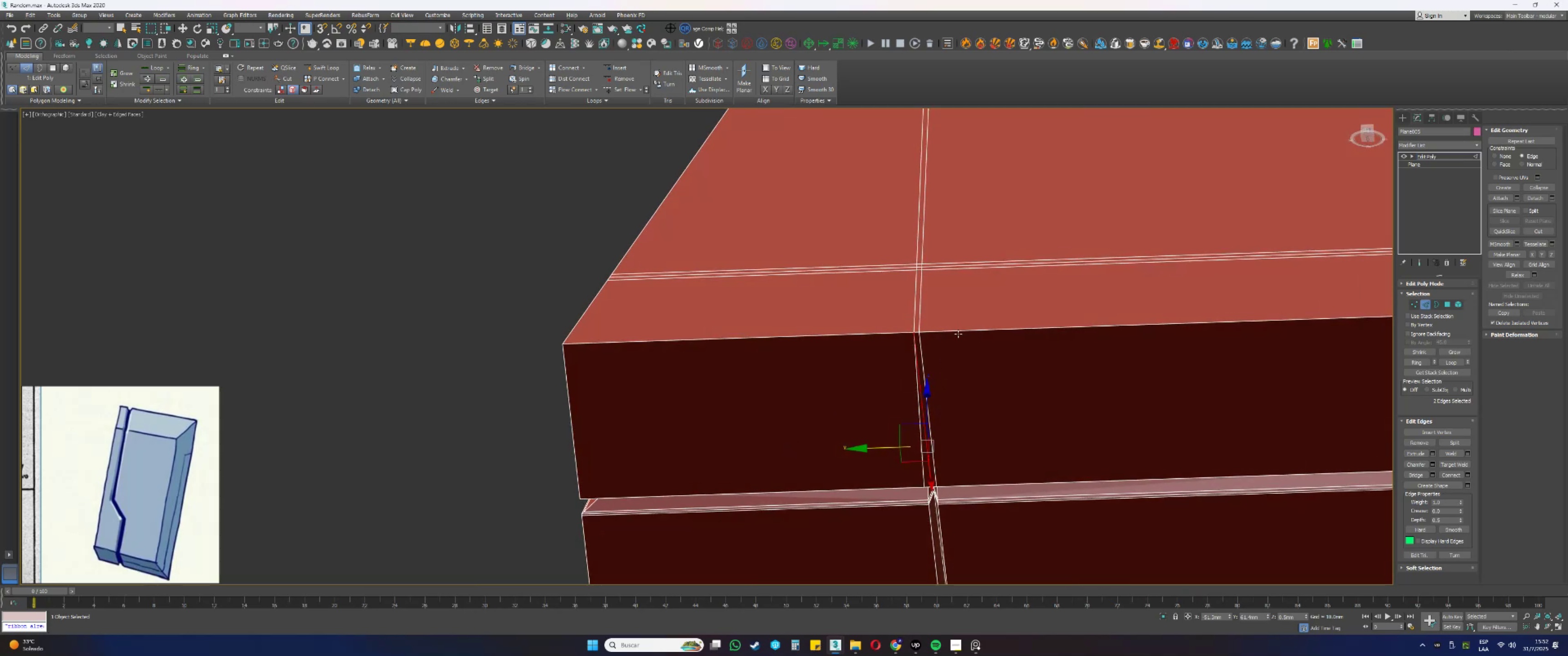 
key(Control+Backspace)
 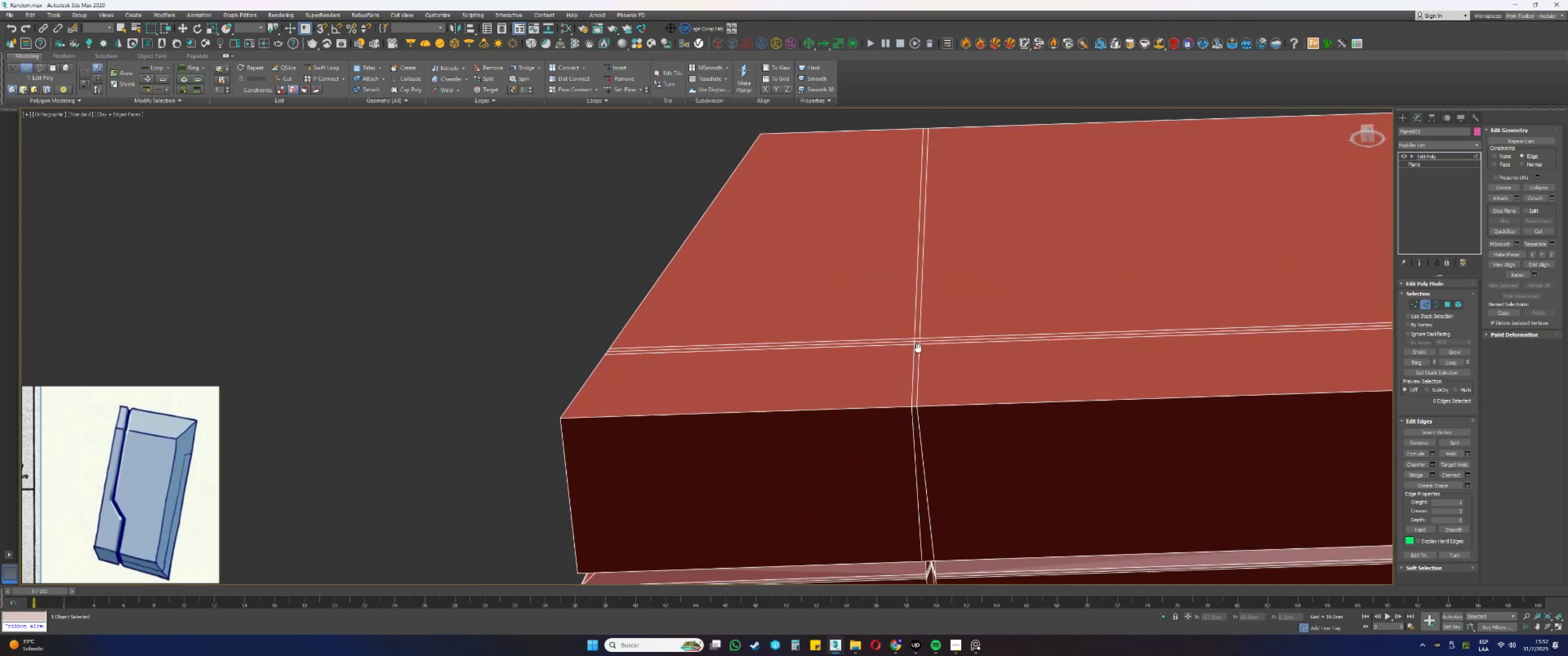 
left_click([920, 236])
 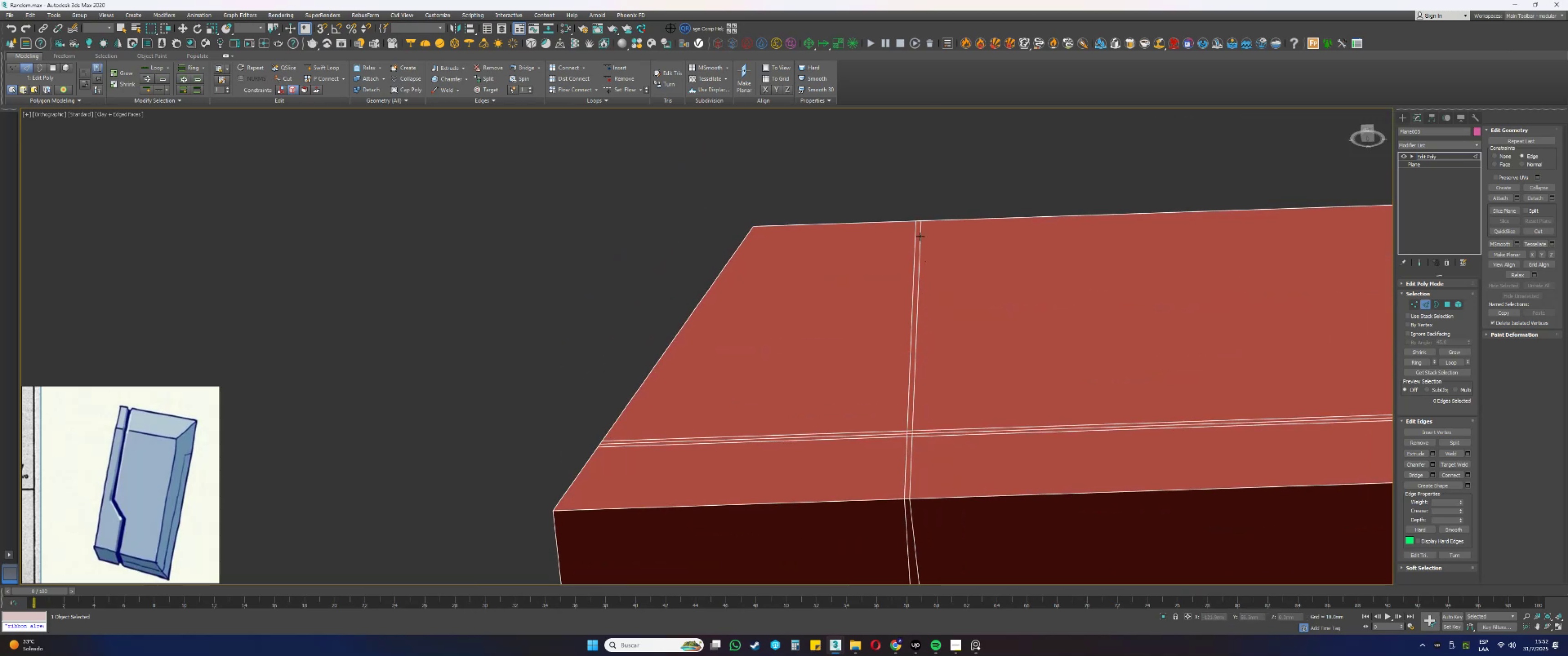 
hold_key(key=AltLeft, duration=0.72)
 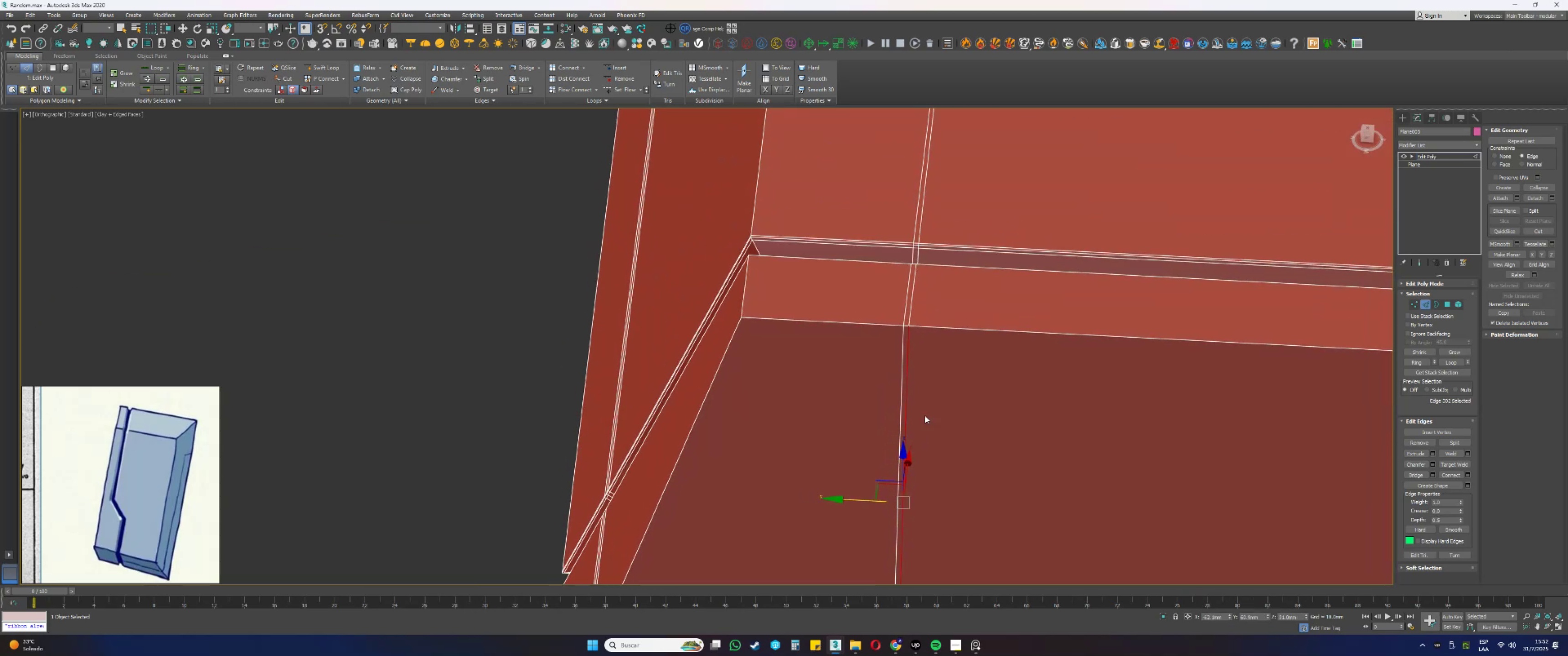 
scroll: coordinate [934, 262], scroll_direction: down, amount: 3.0
 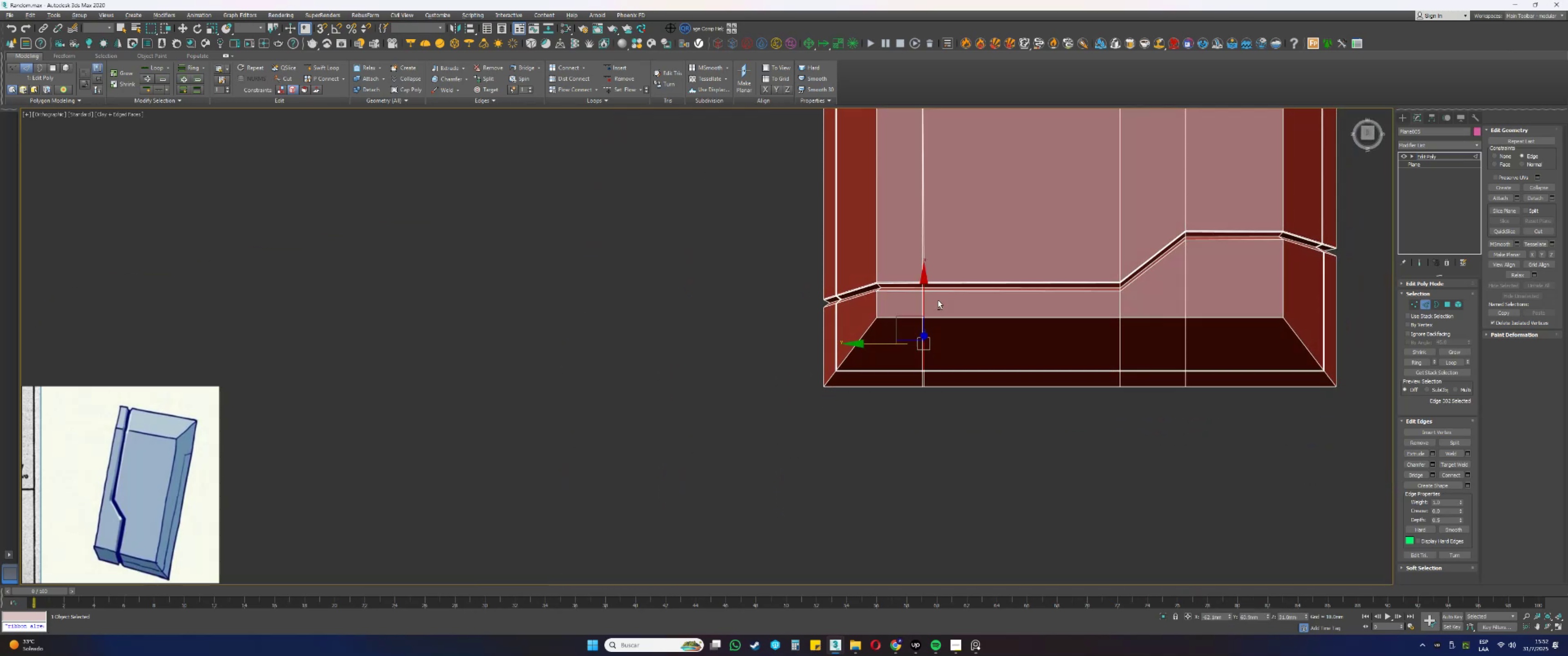 
hold_key(key=AltLeft, duration=1.53)
 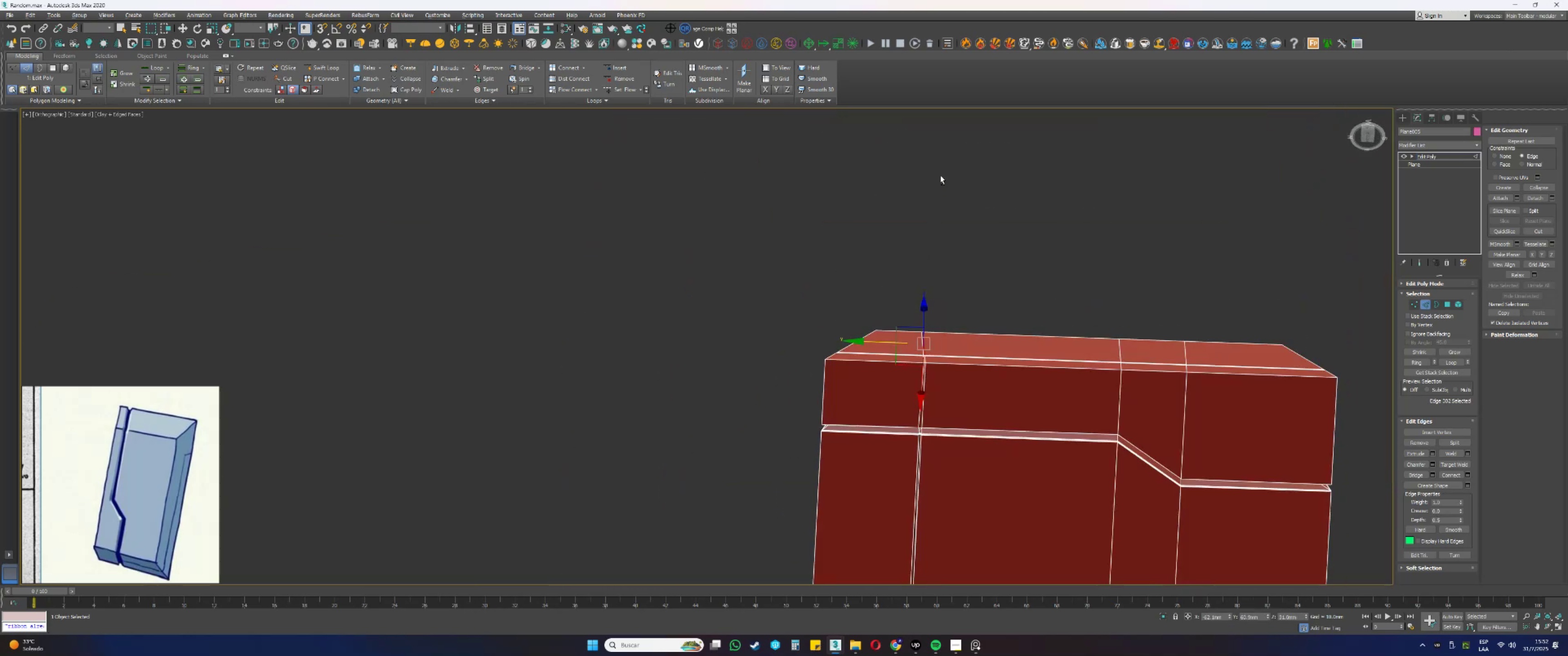 
hold_key(key=AltLeft, duration=0.42)
 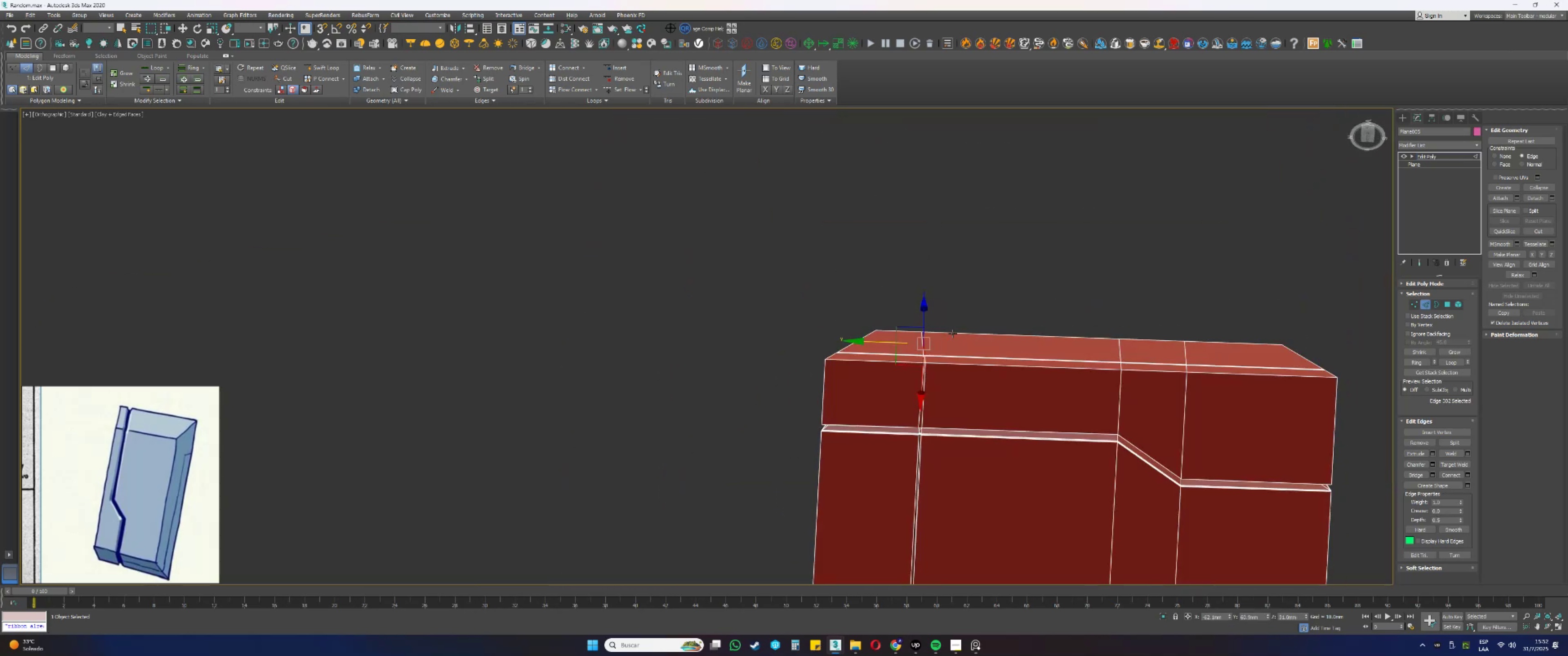 
scroll: coordinate [915, 444], scroll_direction: up, amount: 4.0
 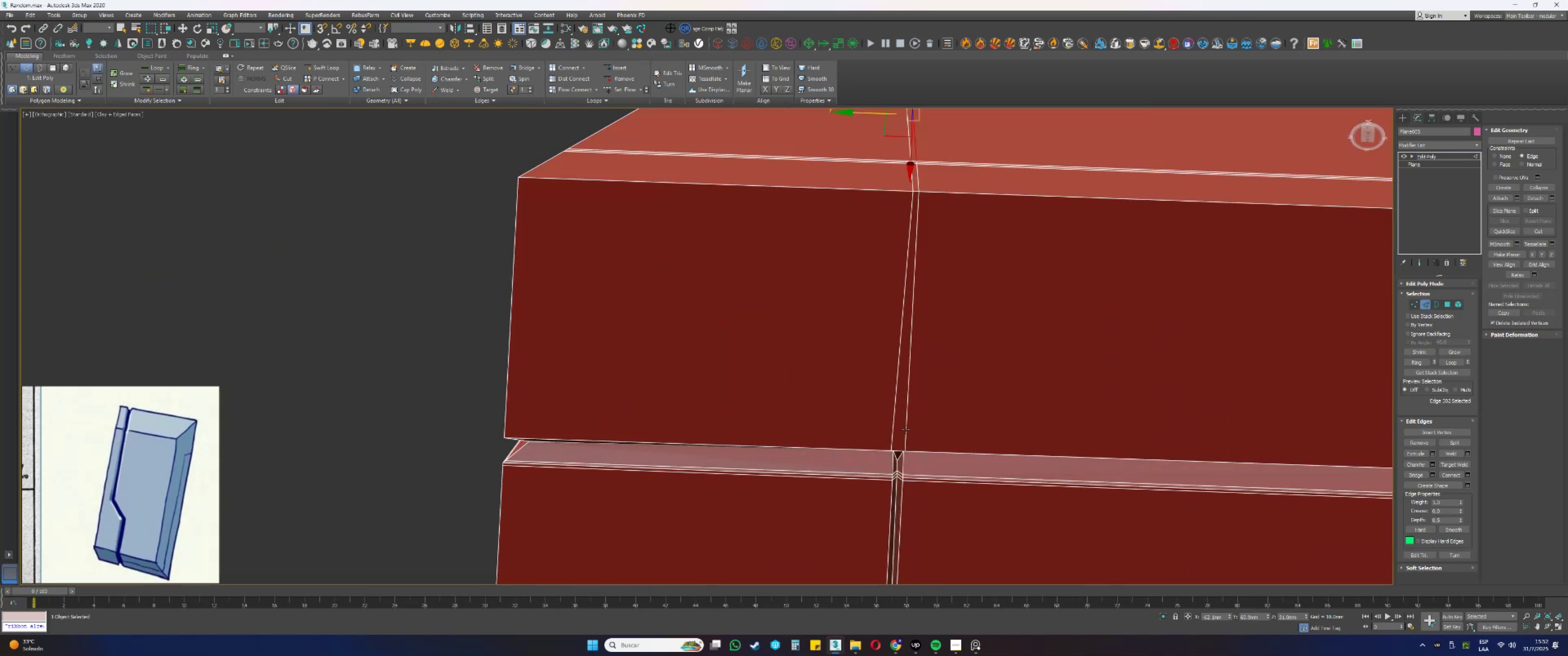 
double_click([906, 430])
 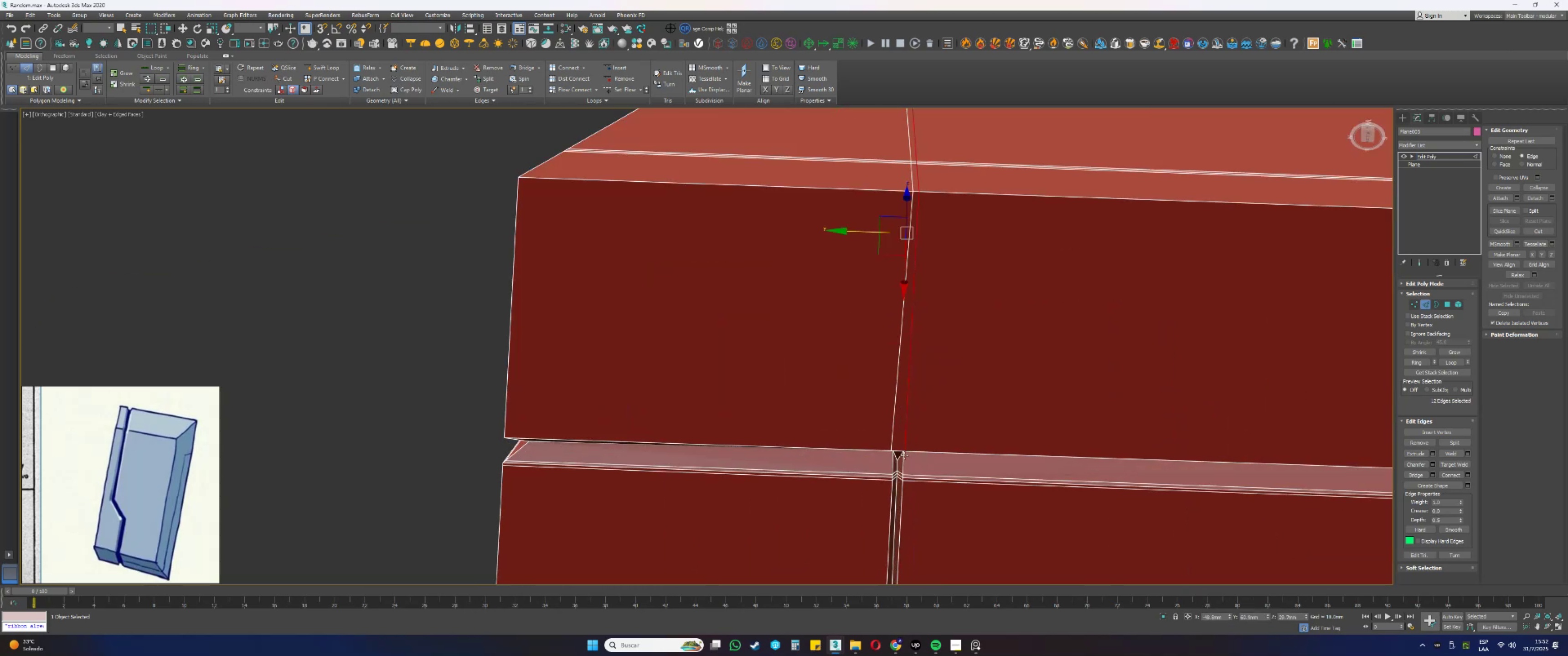 
hold_key(key=AltLeft, duration=0.35)
 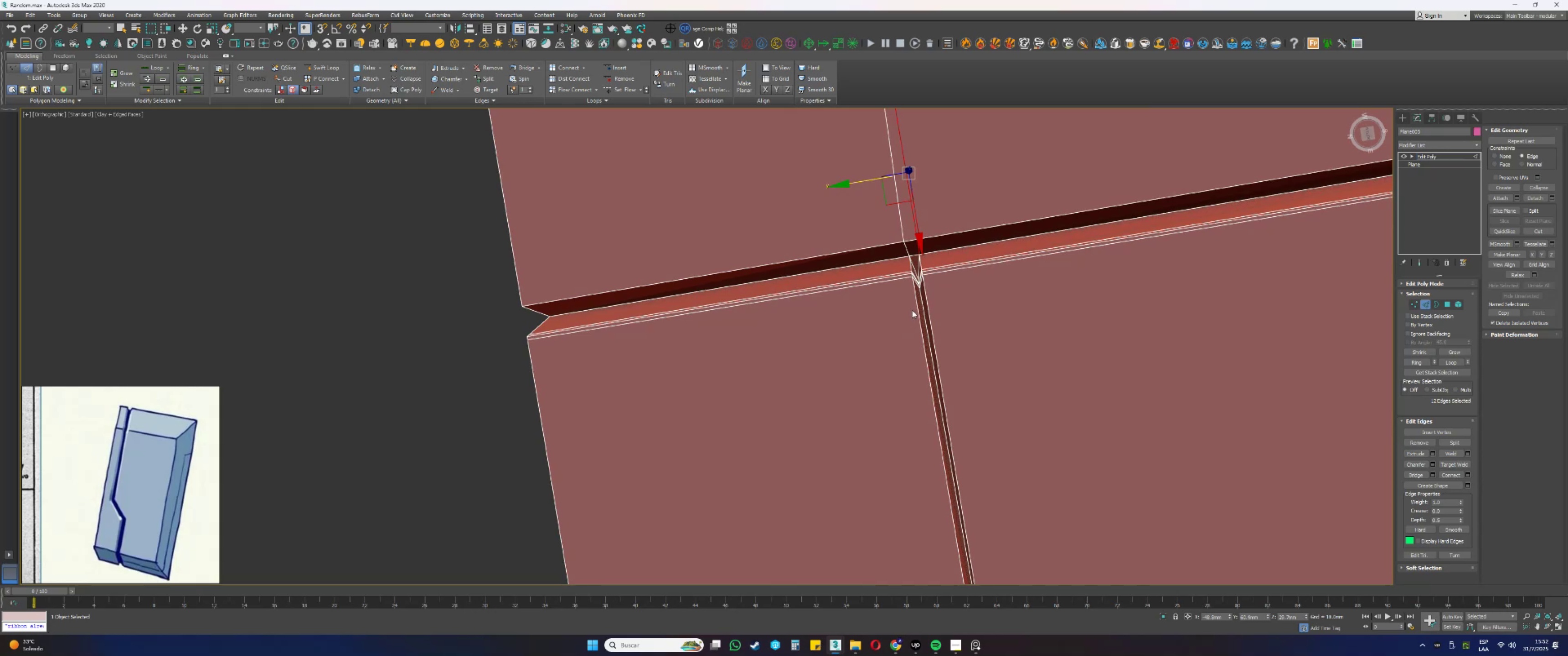 
left_click([906, 309])
 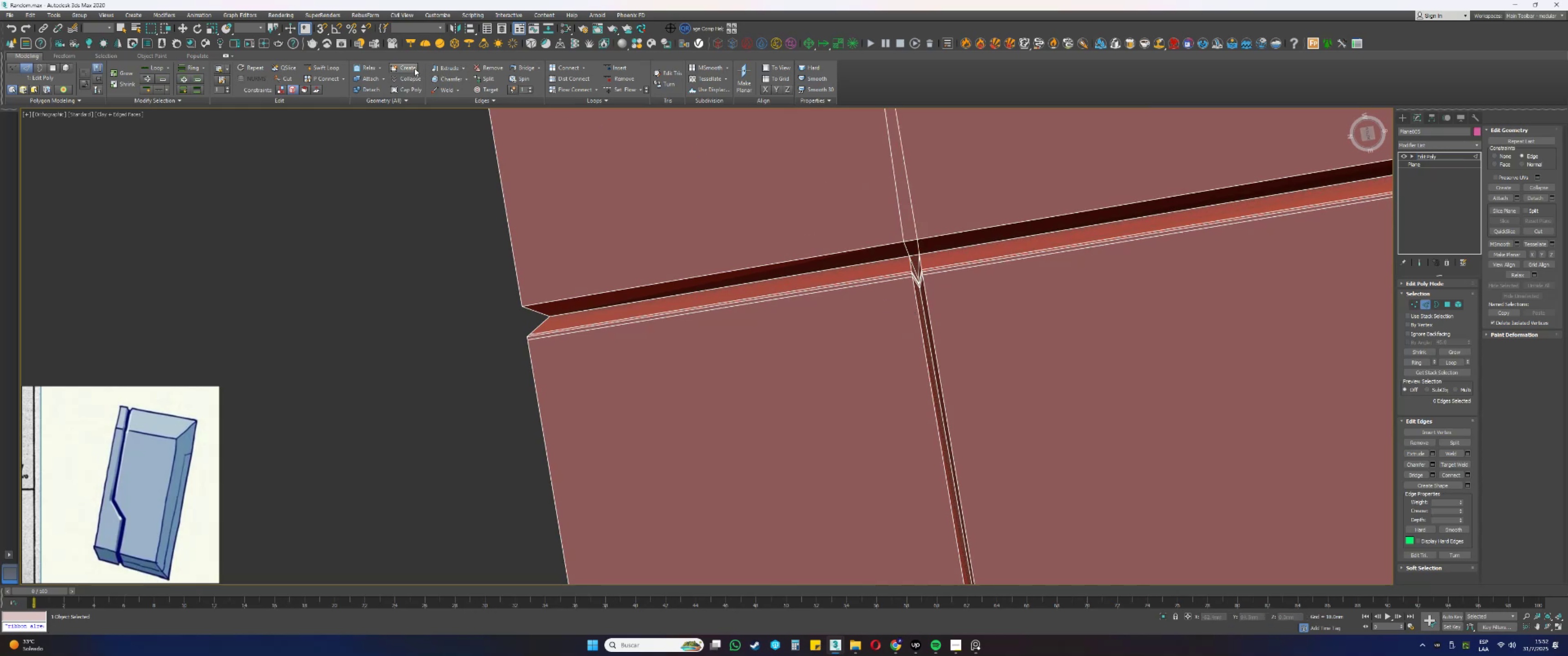 
left_click([311, 67])
 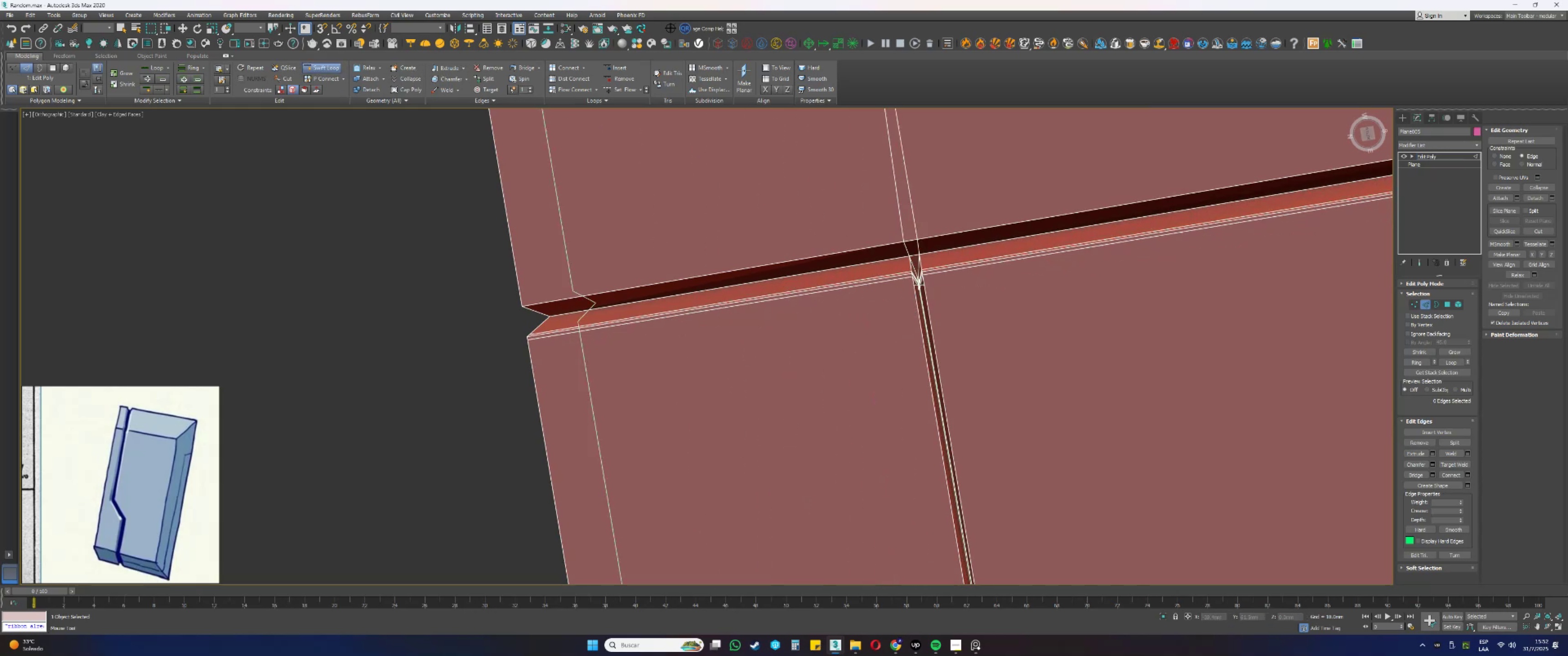 
scroll: coordinate [915, 264], scroll_direction: up, amount: 3.0
 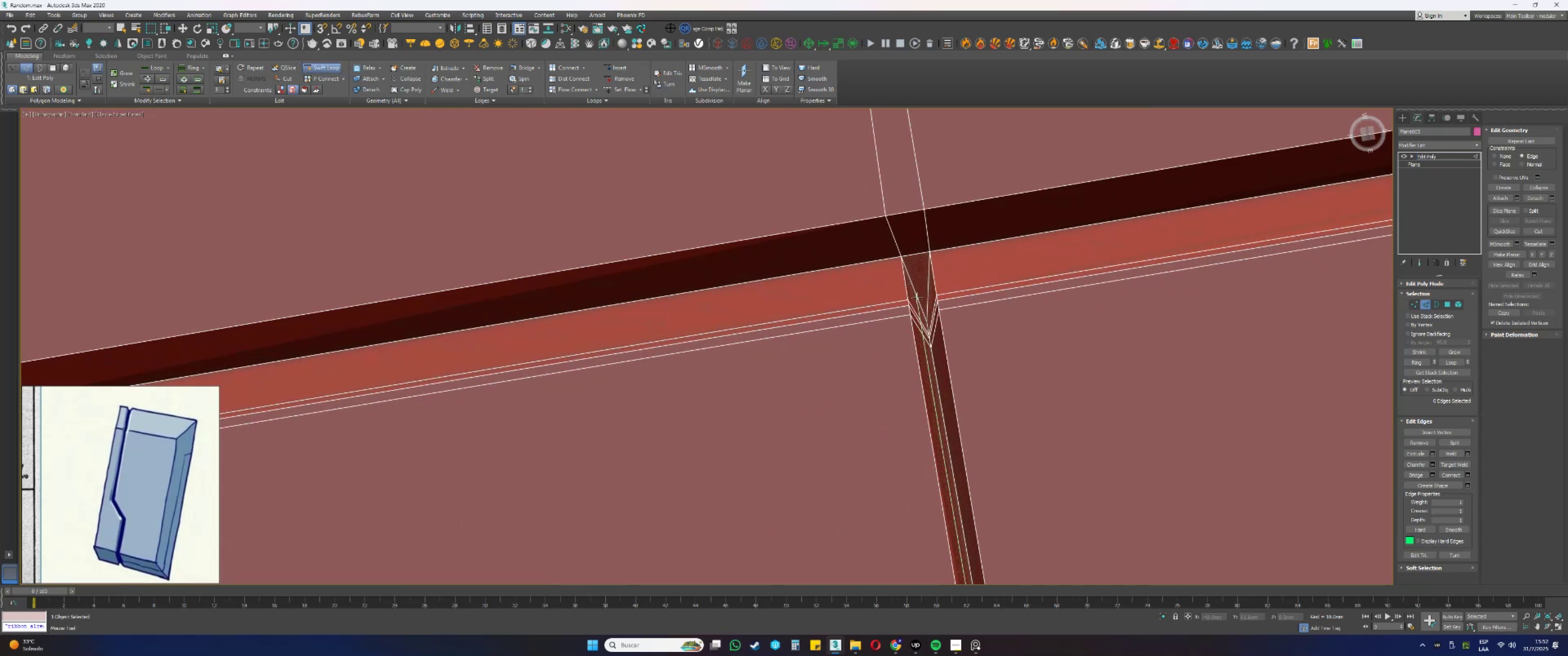 
right_click([917, 297])
 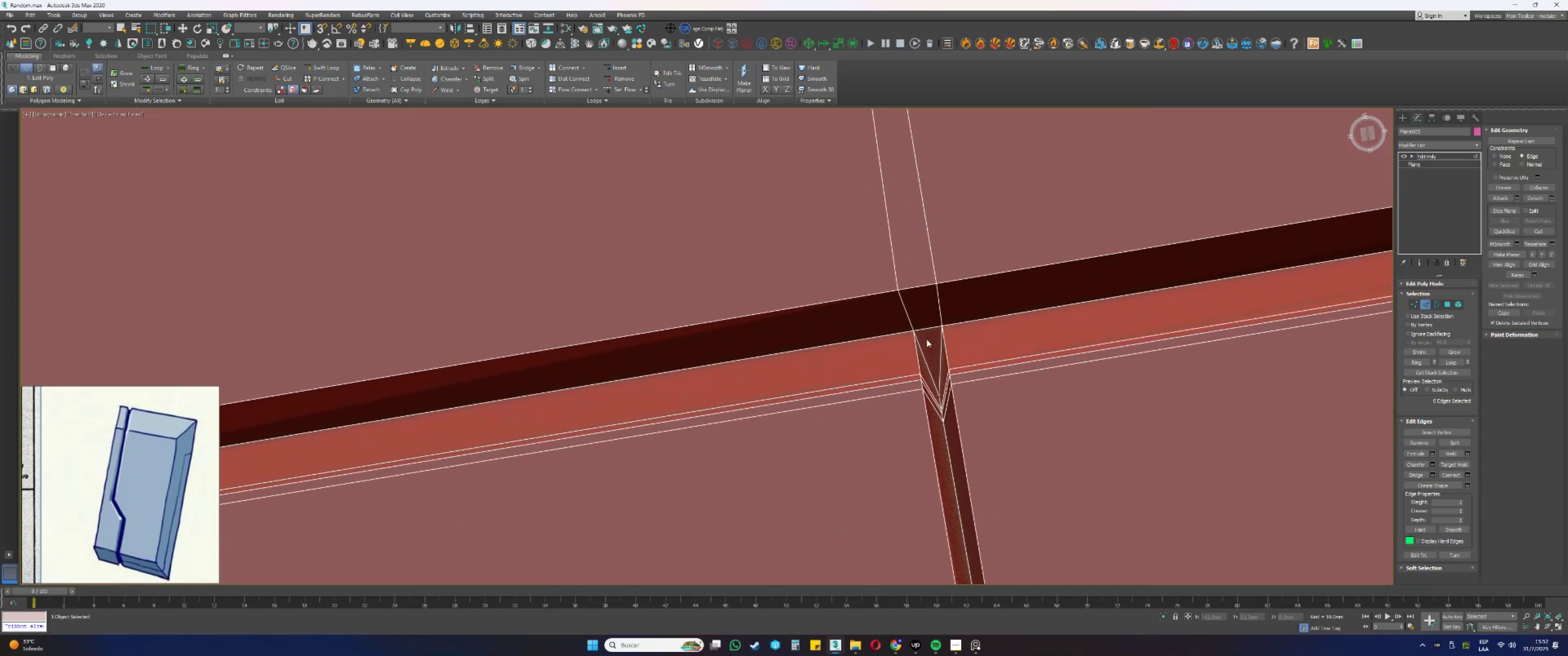 
type(22)
 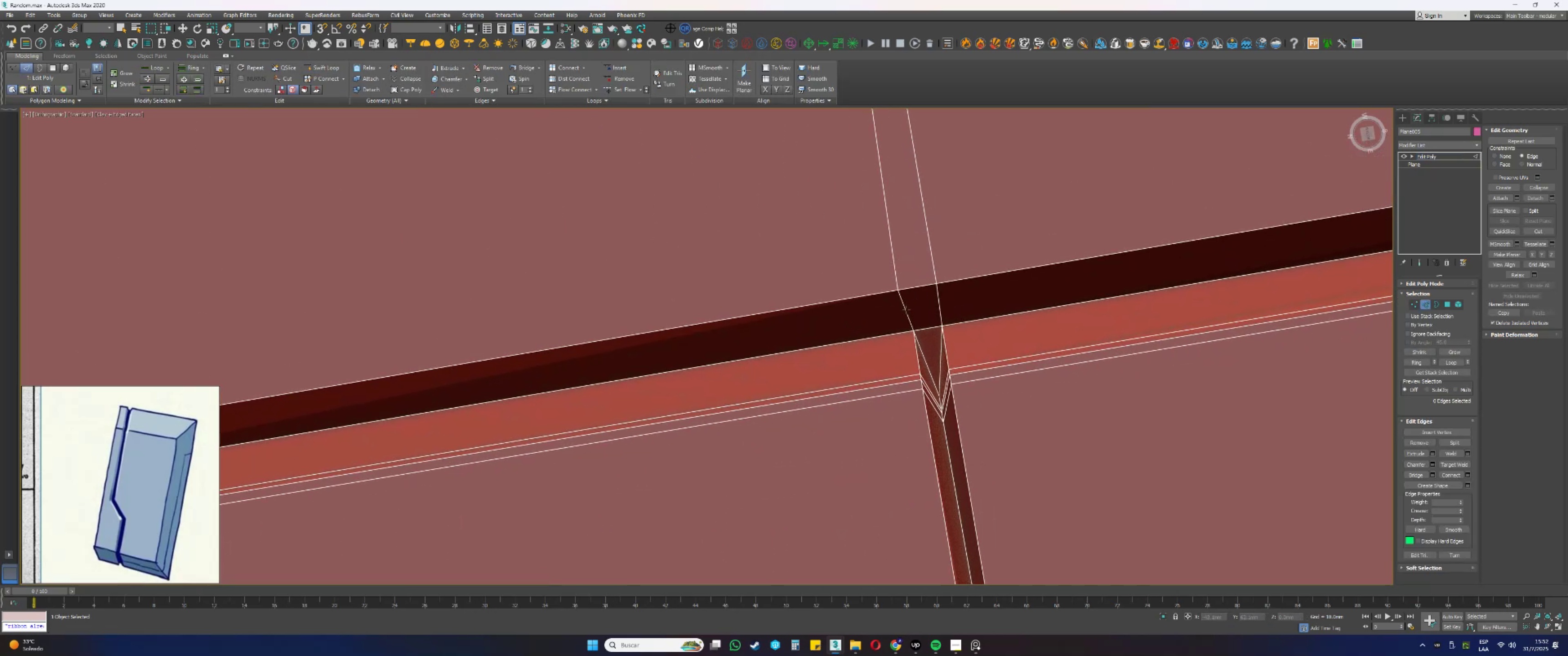 
double_click([906, 310])
 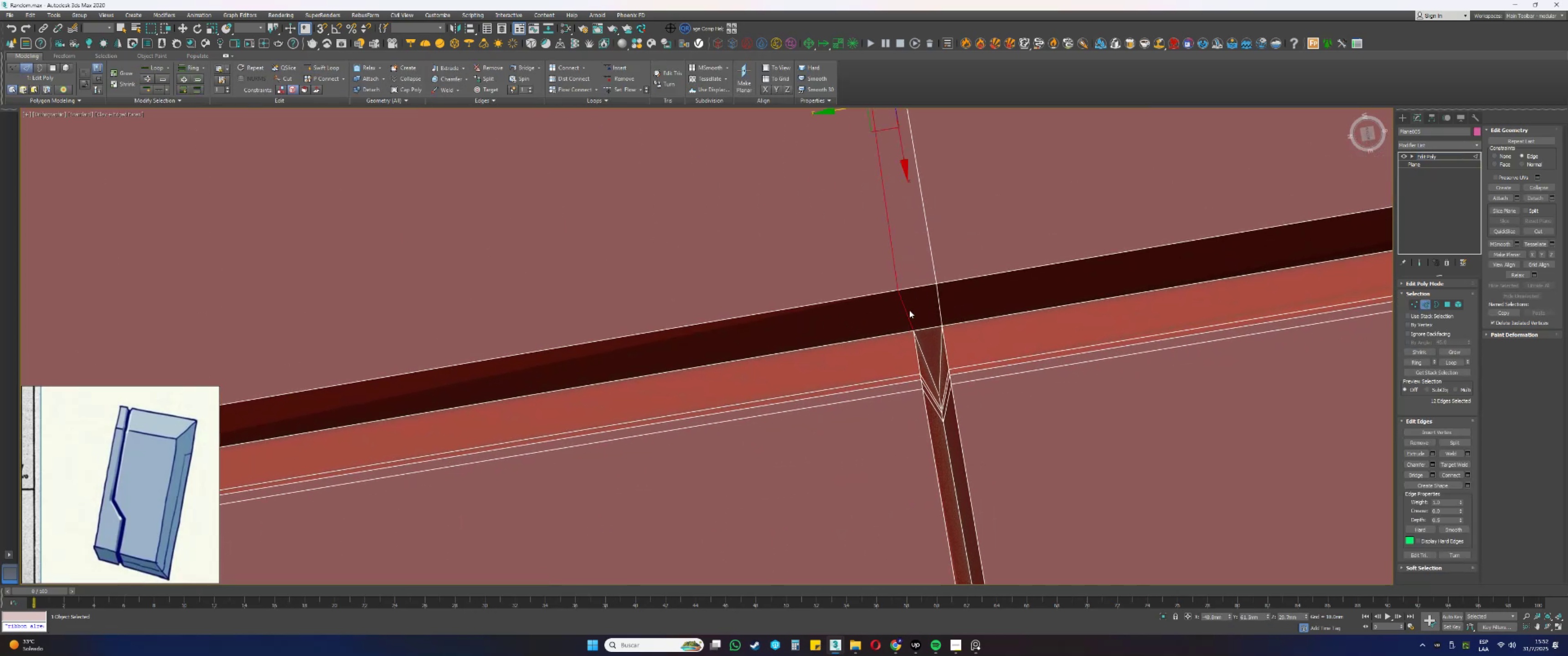 
hold_key(key=ControlLeft, duration=0.7)
left_click([939, 305])
 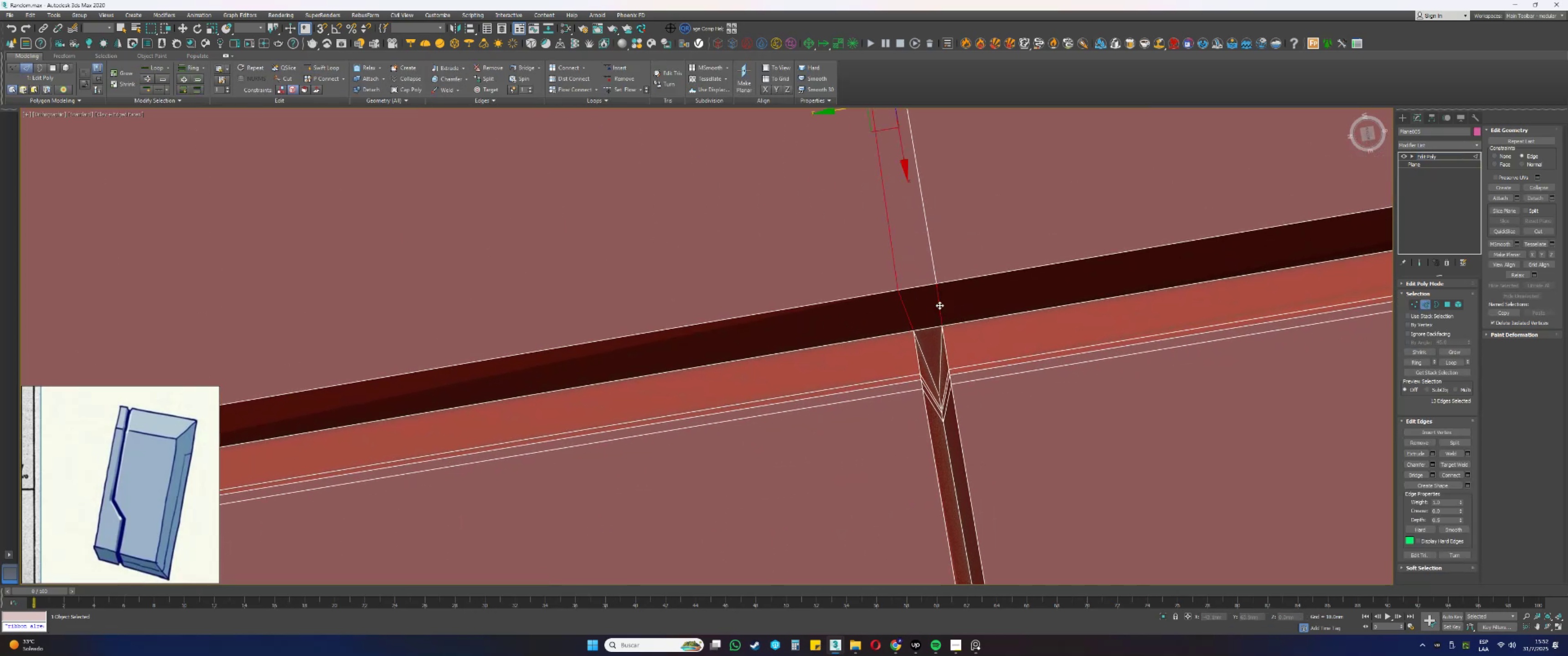 
double_click([939, 305])
 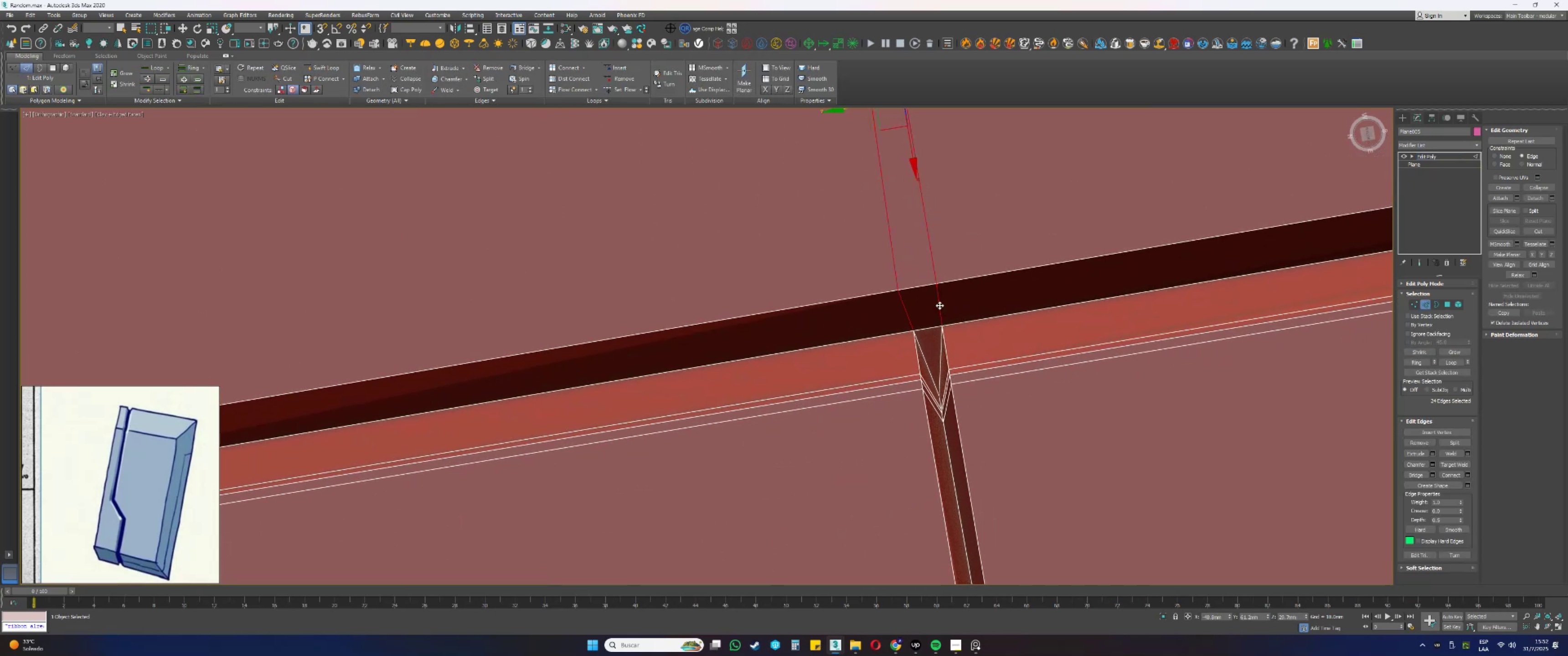 
scroll: coordinate [905, 364], scroll_direction: down, amount: 8.0
 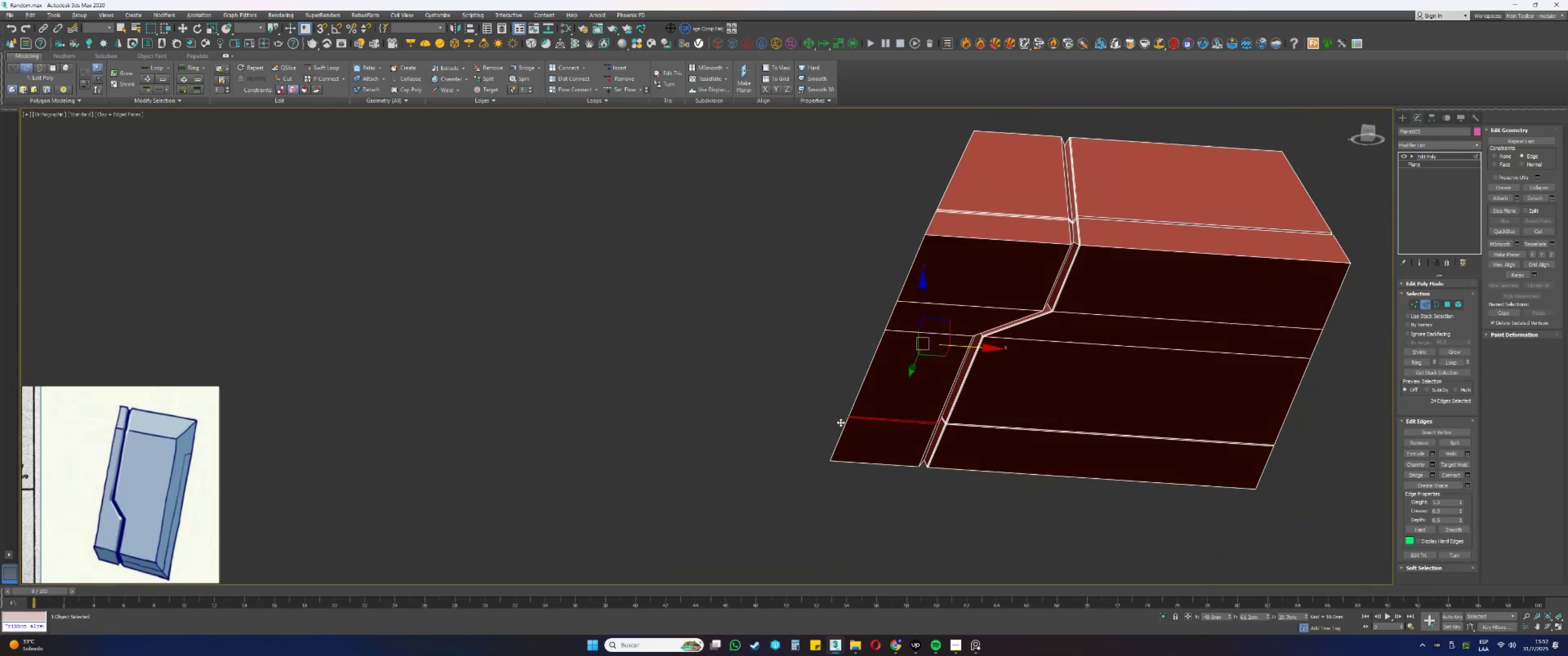 
hold_key(key=AltLeft, duration=1.23)
 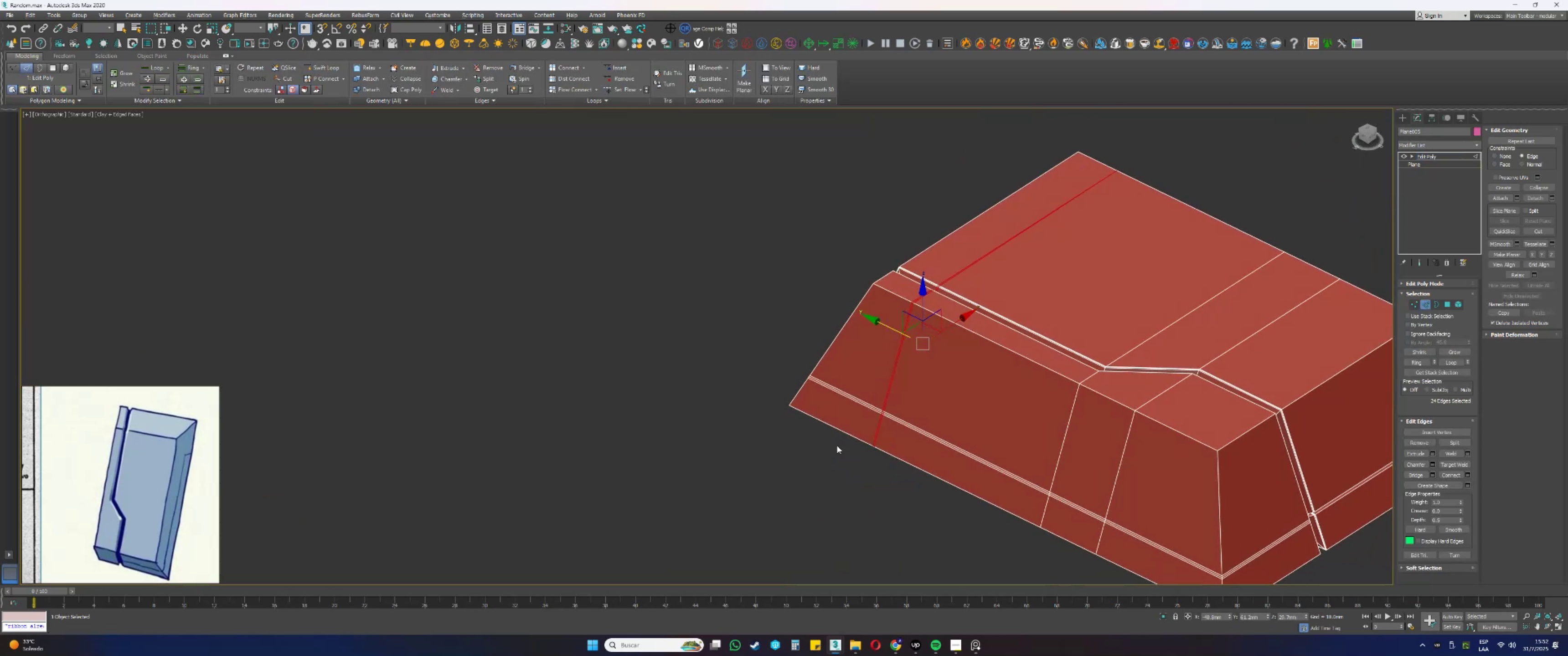 
key(Control+Backspace)
 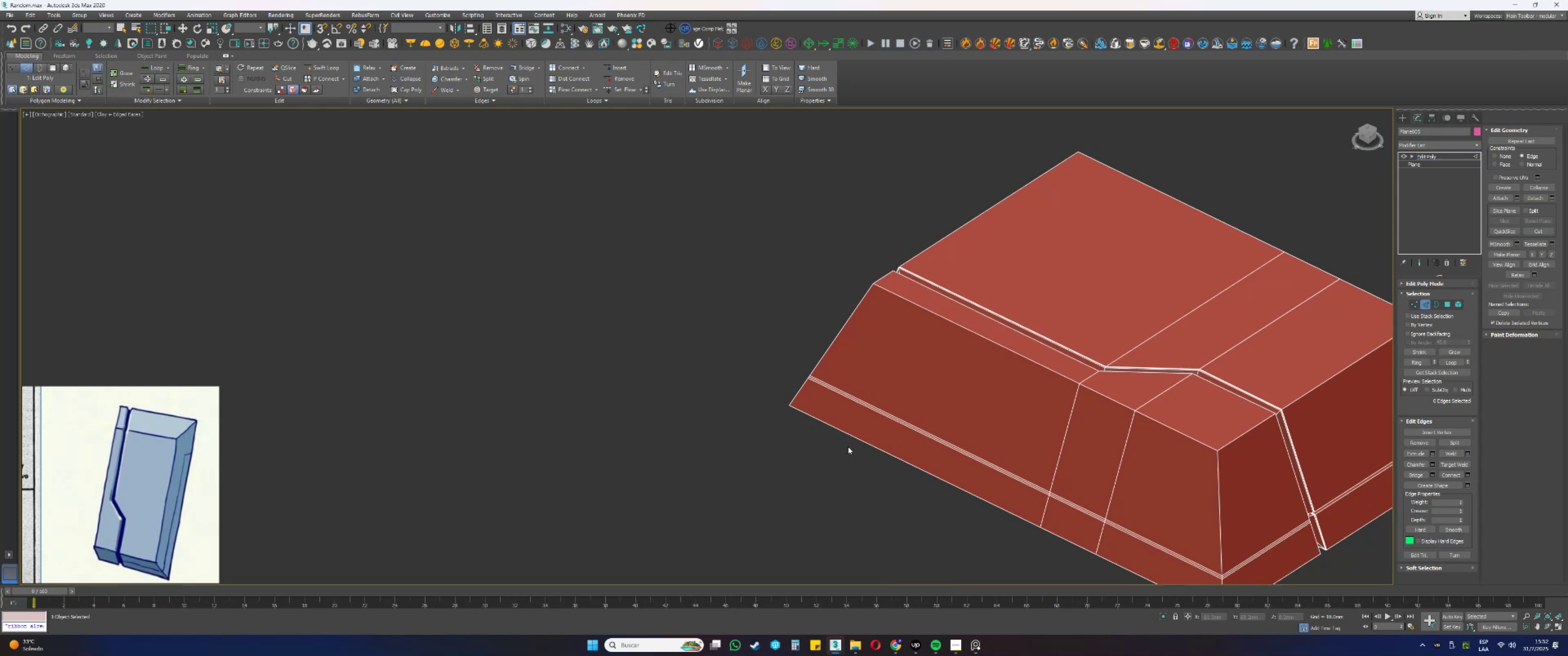 
hold_key(key=AltLeft, duration=0.62)
 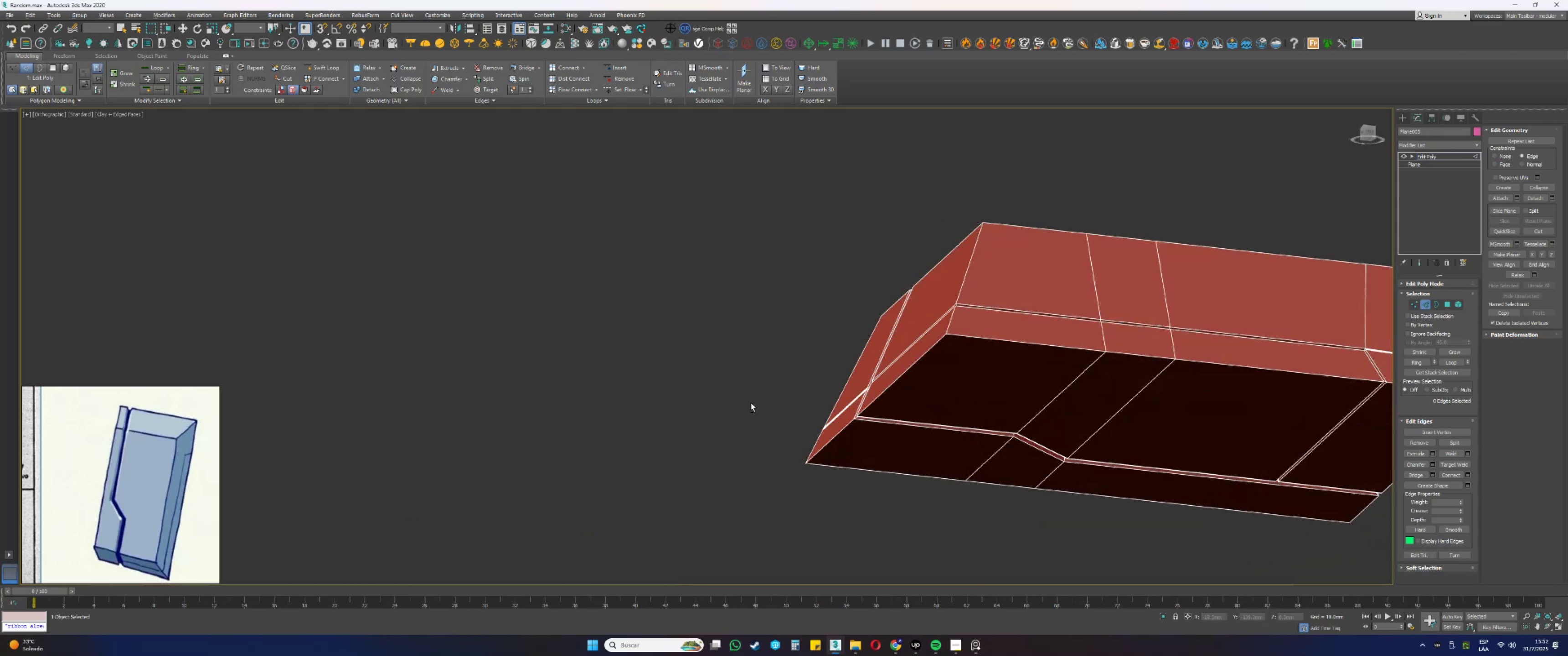 
scroll: coordinate [758, 399], scroll_direction: down, amount: 1.0
 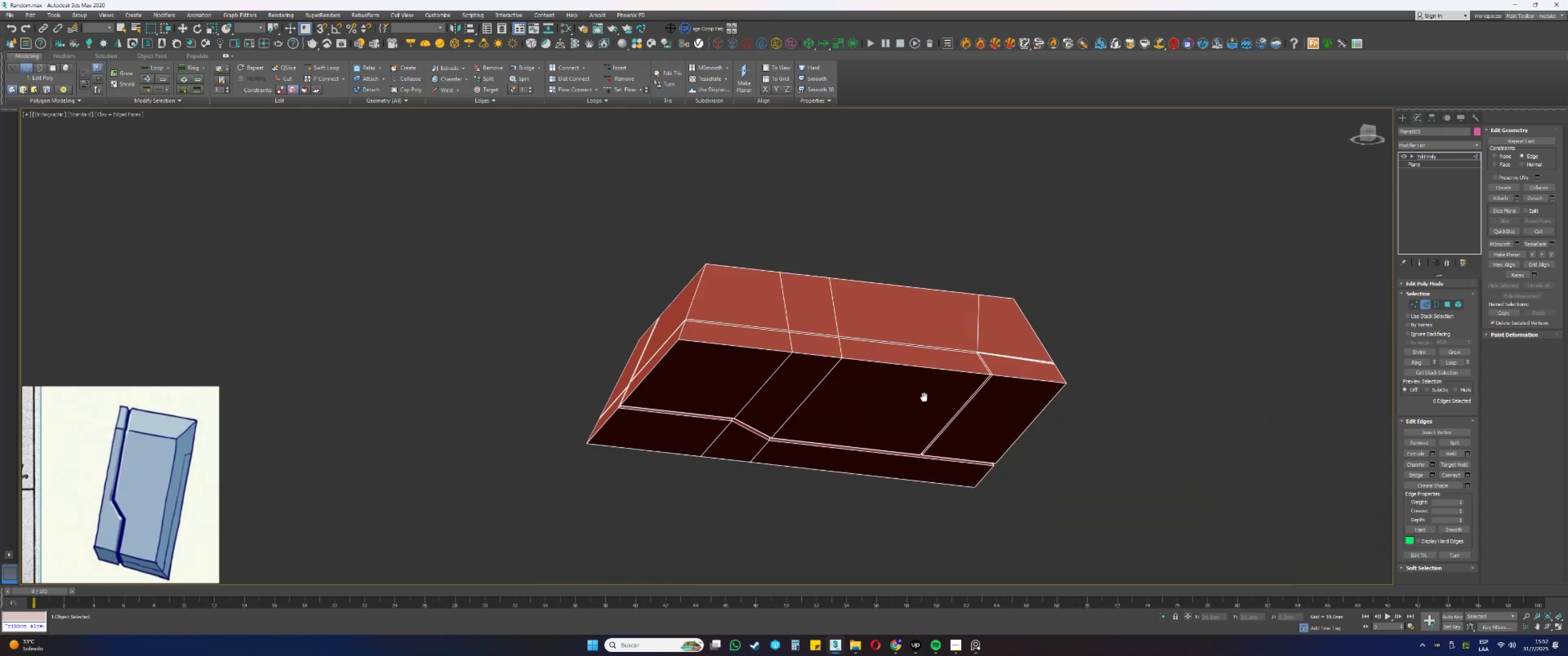 
key(Alt+AltLeft)
 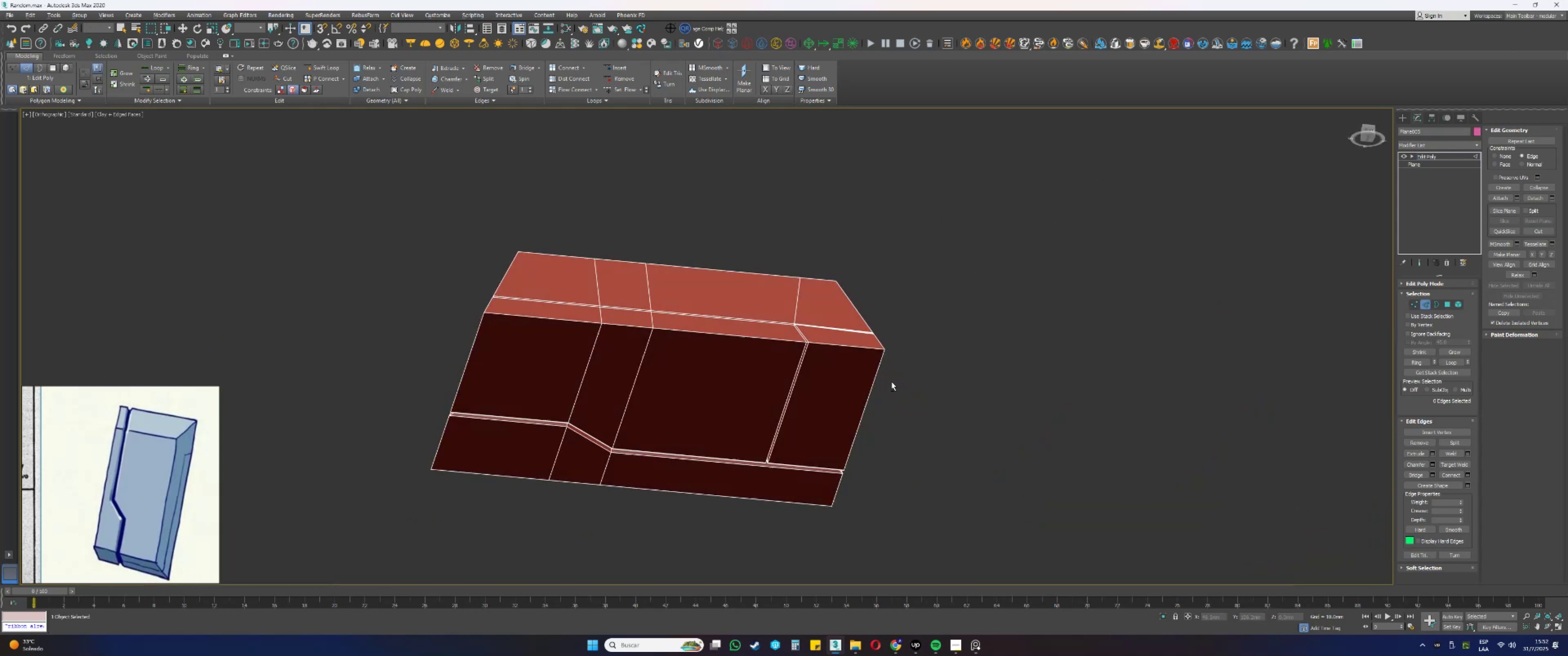 
key(Control+ControlLeft)
 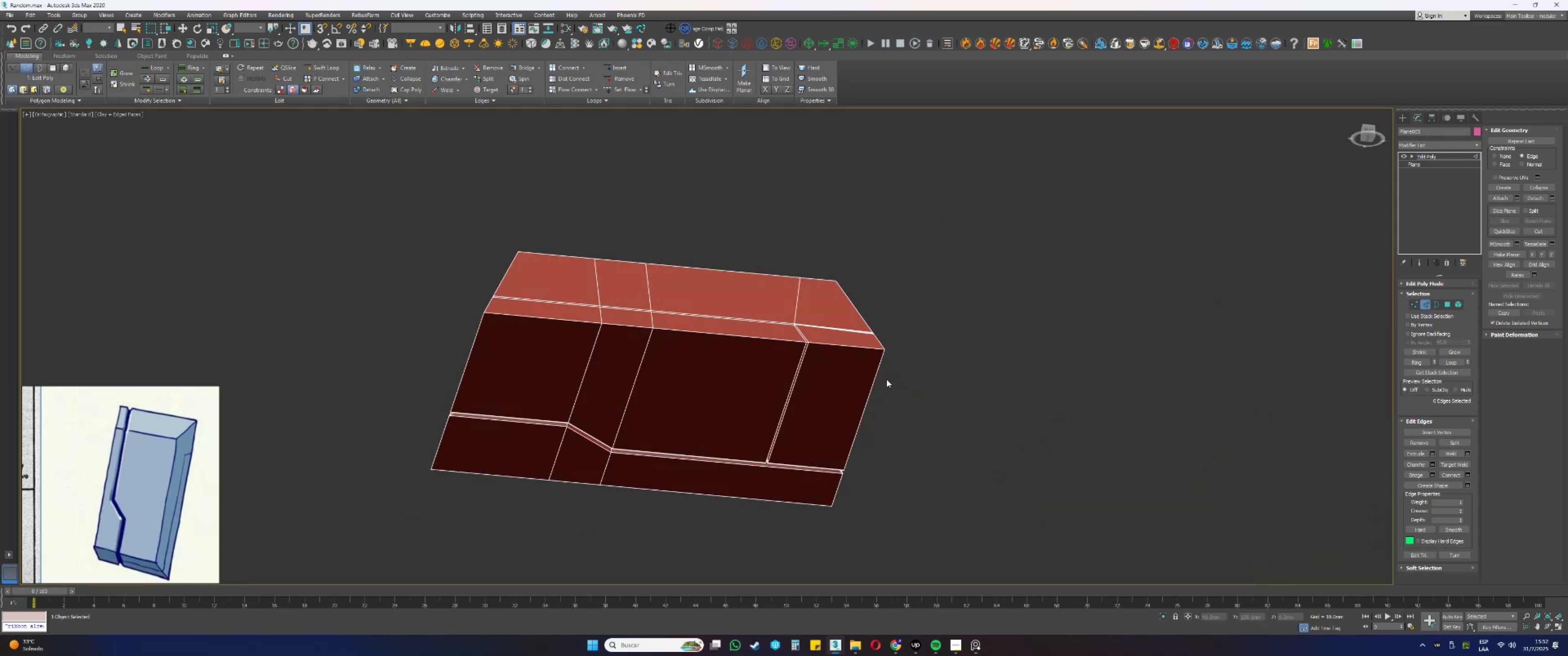 
key(Control+Z)
 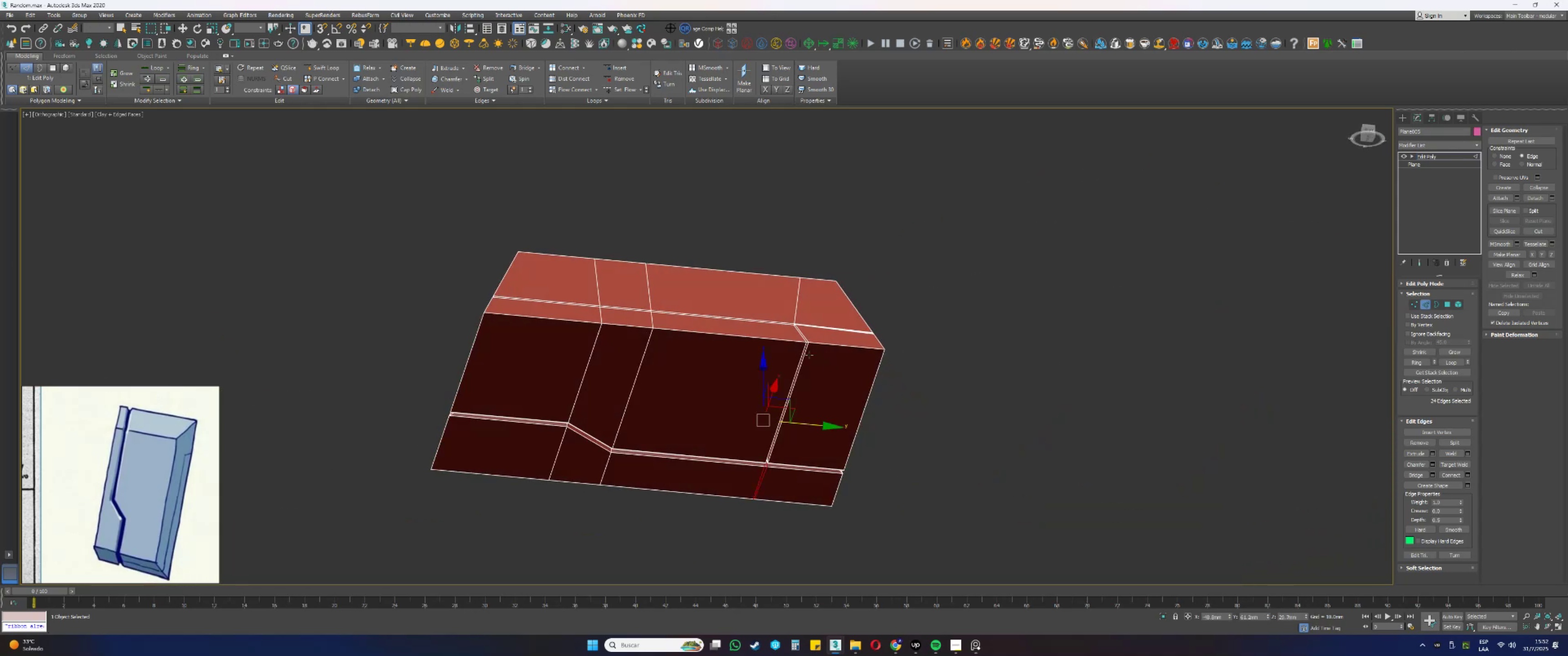 
scroll: coordinate [802, 347], scroll_direction: up, amount: 2.0
 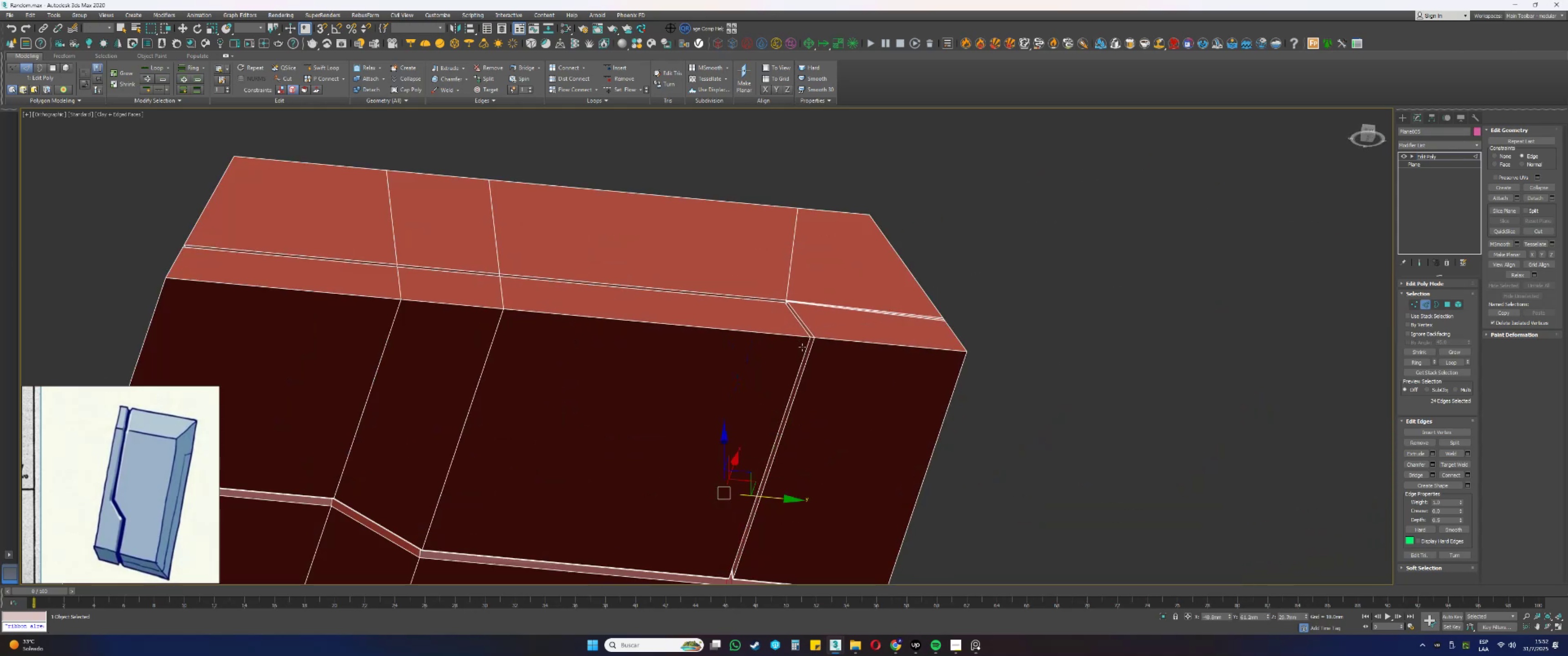 
hold_key(key=AltLeft, duration=0.64)
 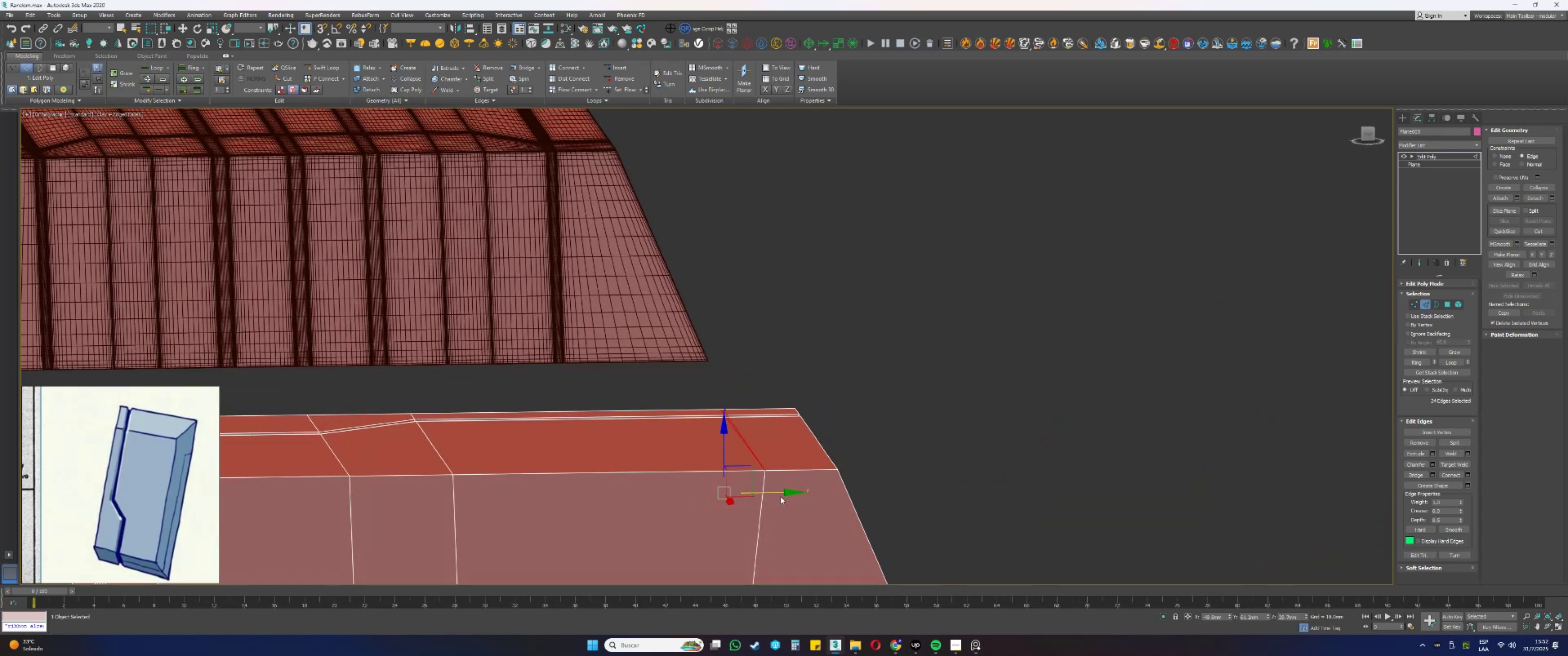 
key(Alt+AltLeft)
 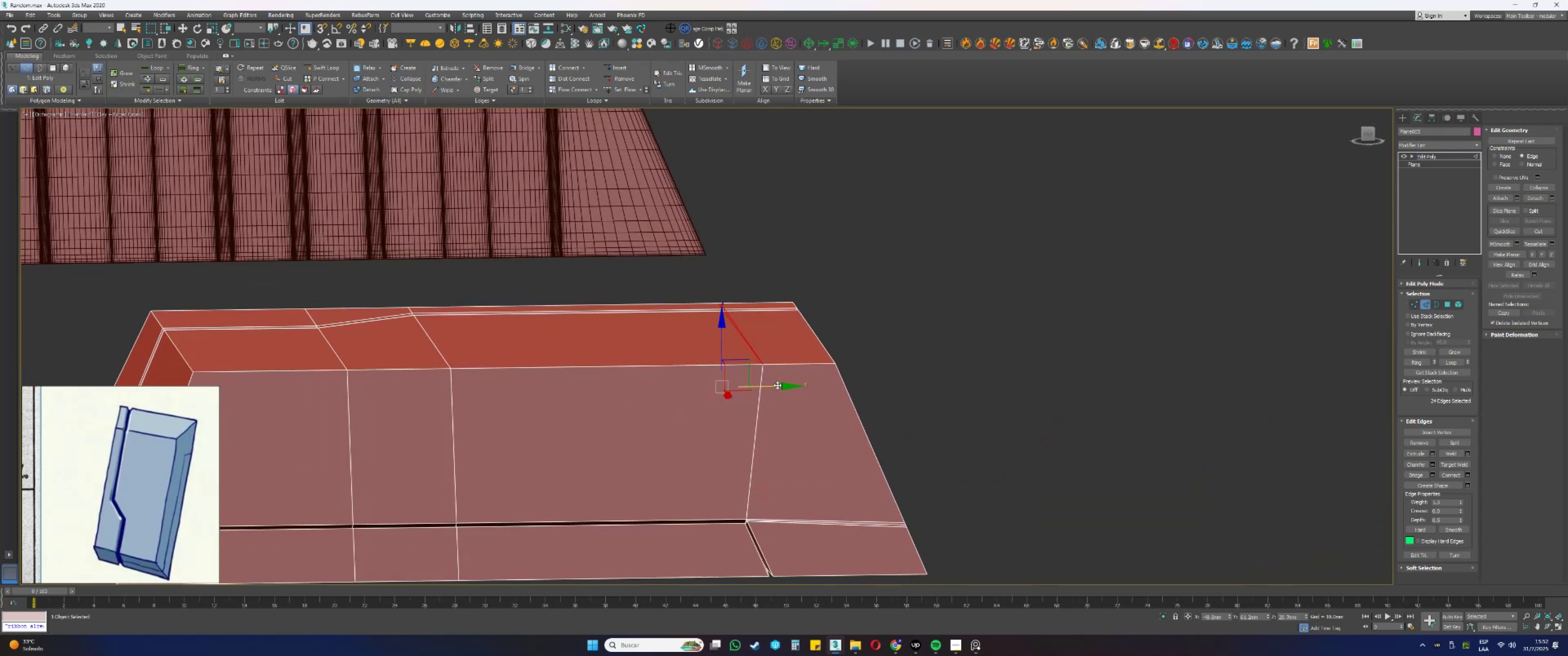 
scroll: coordinate [774, 379], scroll_direction: up, amount: 9.0
 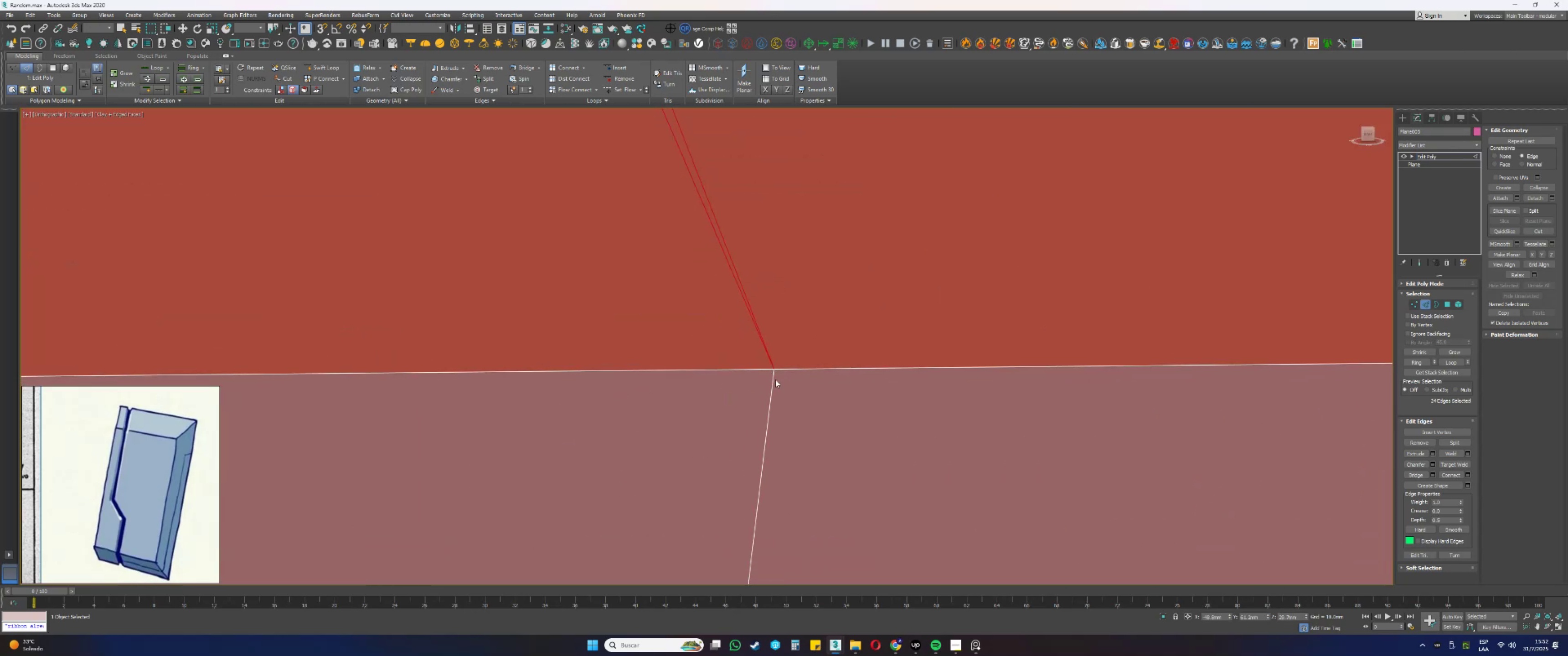 
scroll: coordinate [776, 380], scroll_direction: down, amount: 9.0
 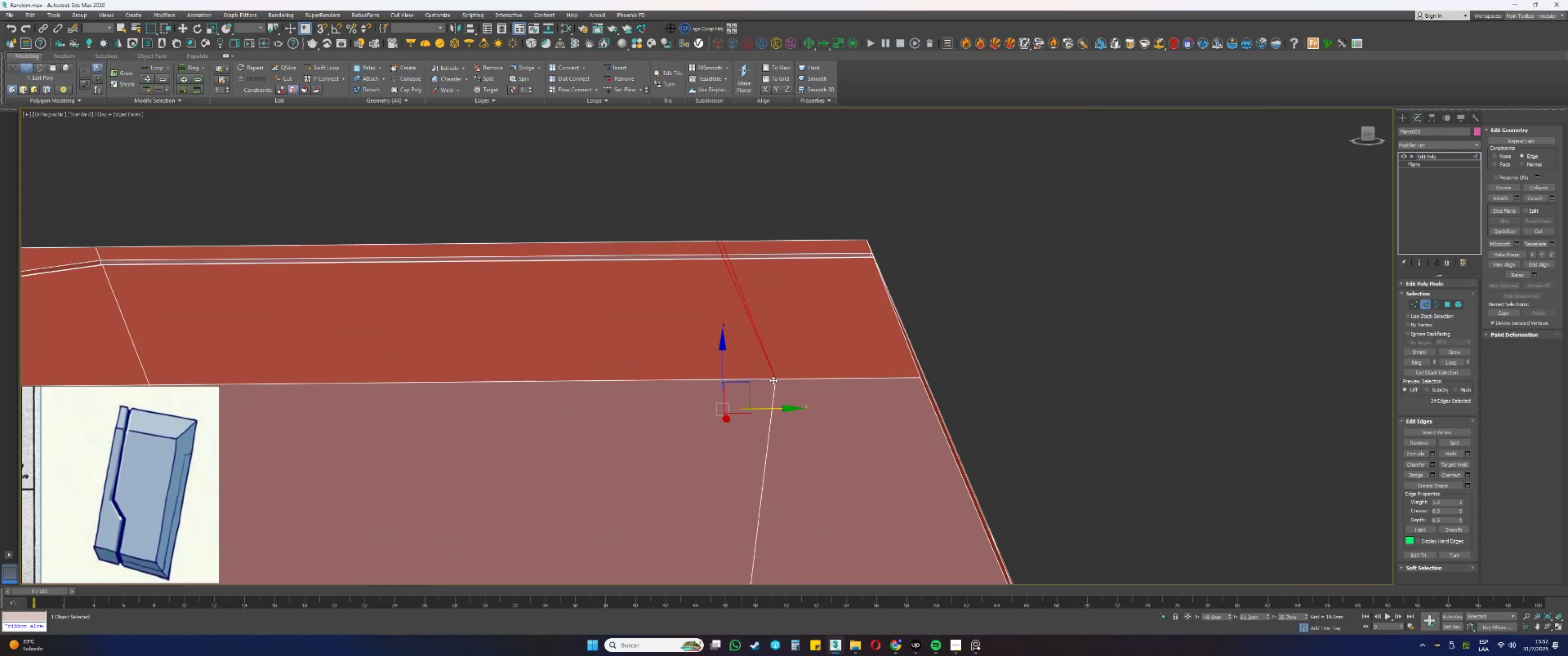 
key(Control+Backspace)
 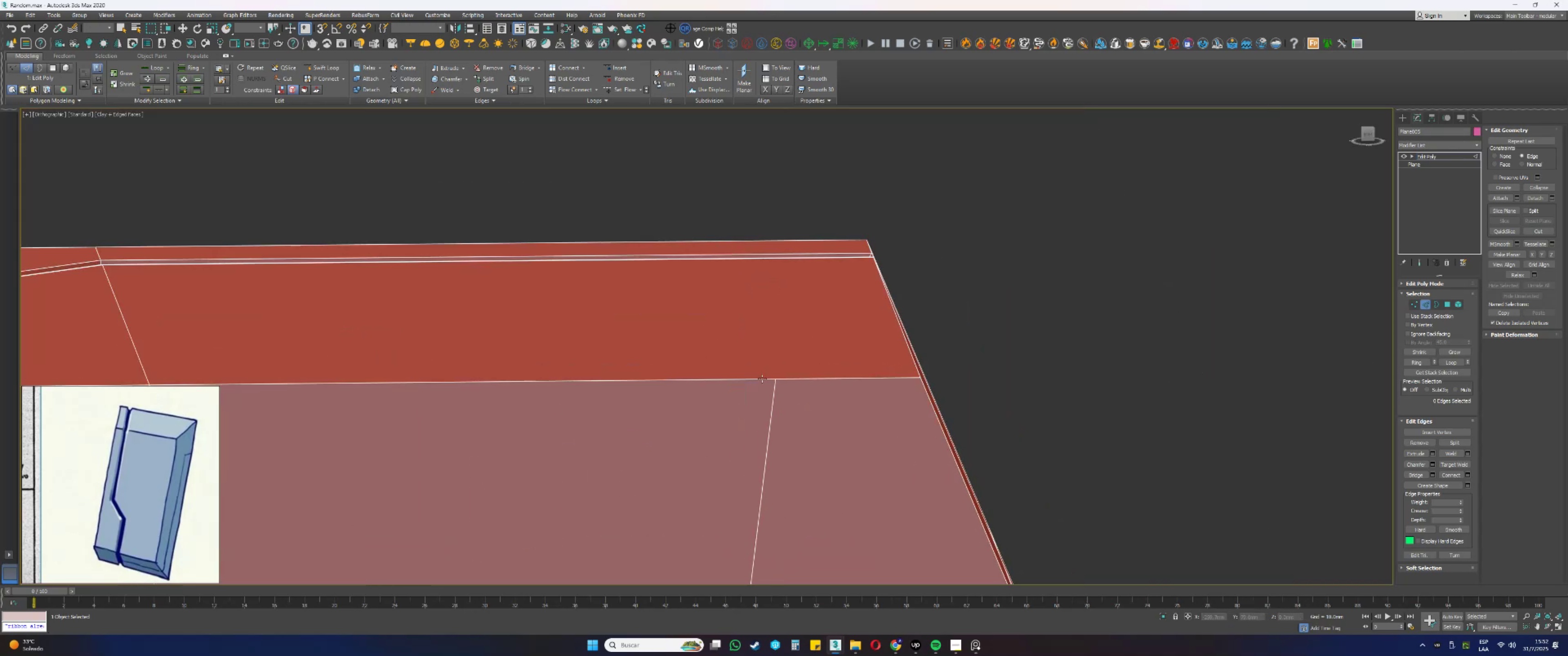 
scroll: coordinate [744, 545], scroll_direction: up, amount: 3.0
 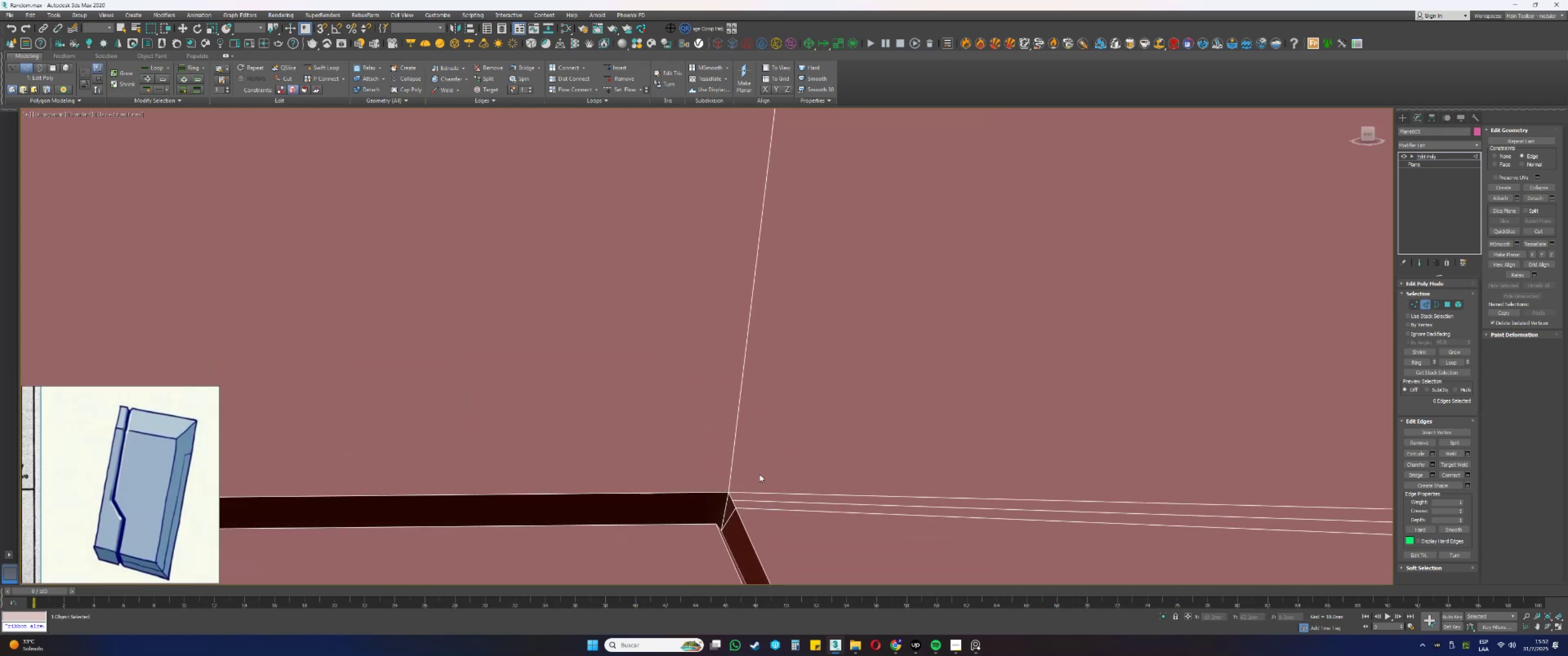 
scroll: coordinate [760, 474], scroll_direction: down, amount: 8.0
 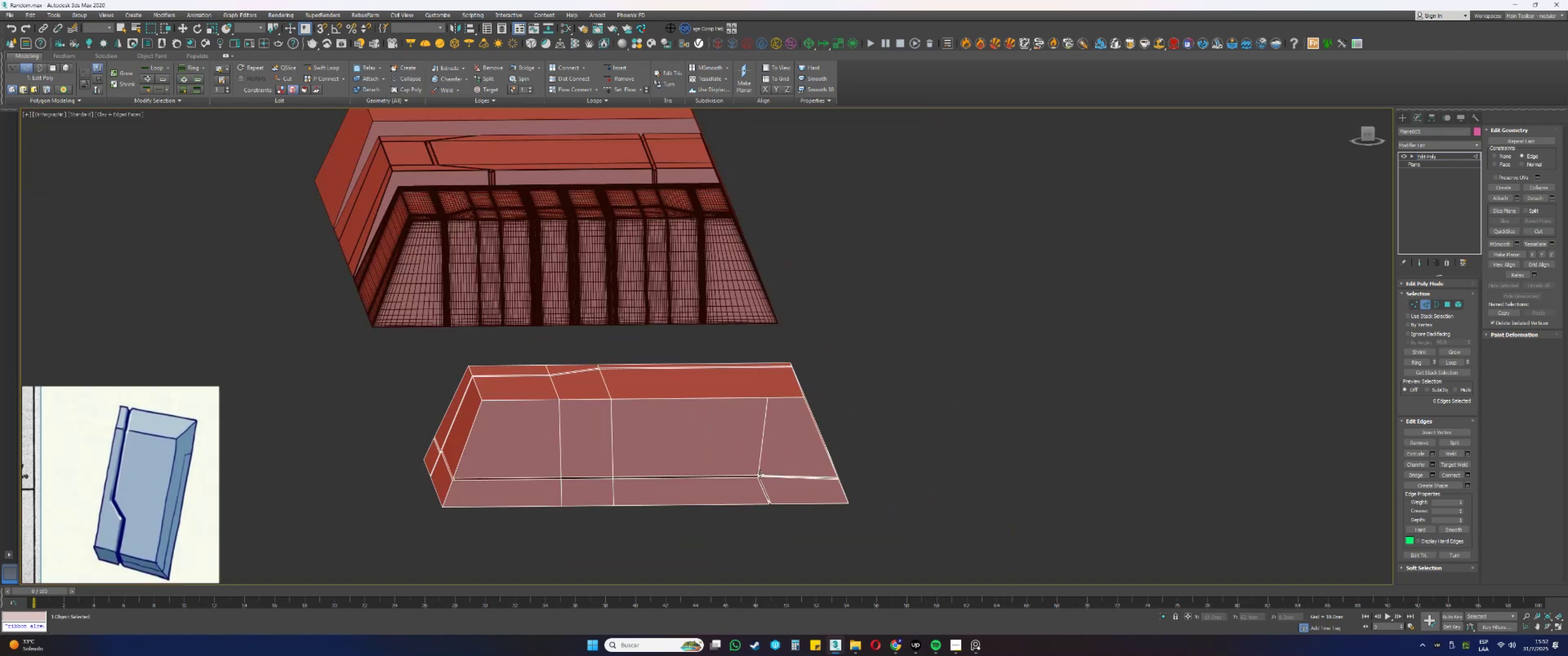 
hold_key(key=AltLeft, duration=0.59)
 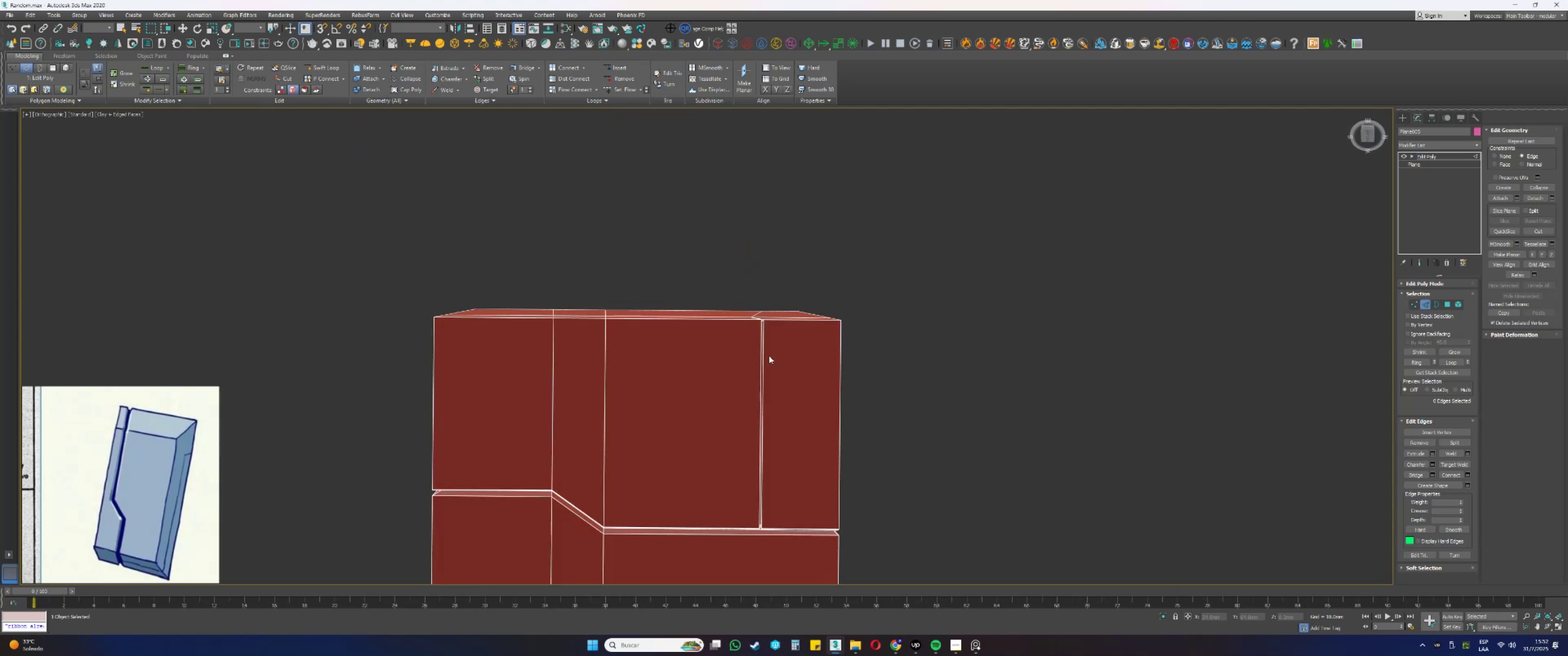 
scroll: coordinate [763, 320], scroll_direction: up, amount: 6.0
 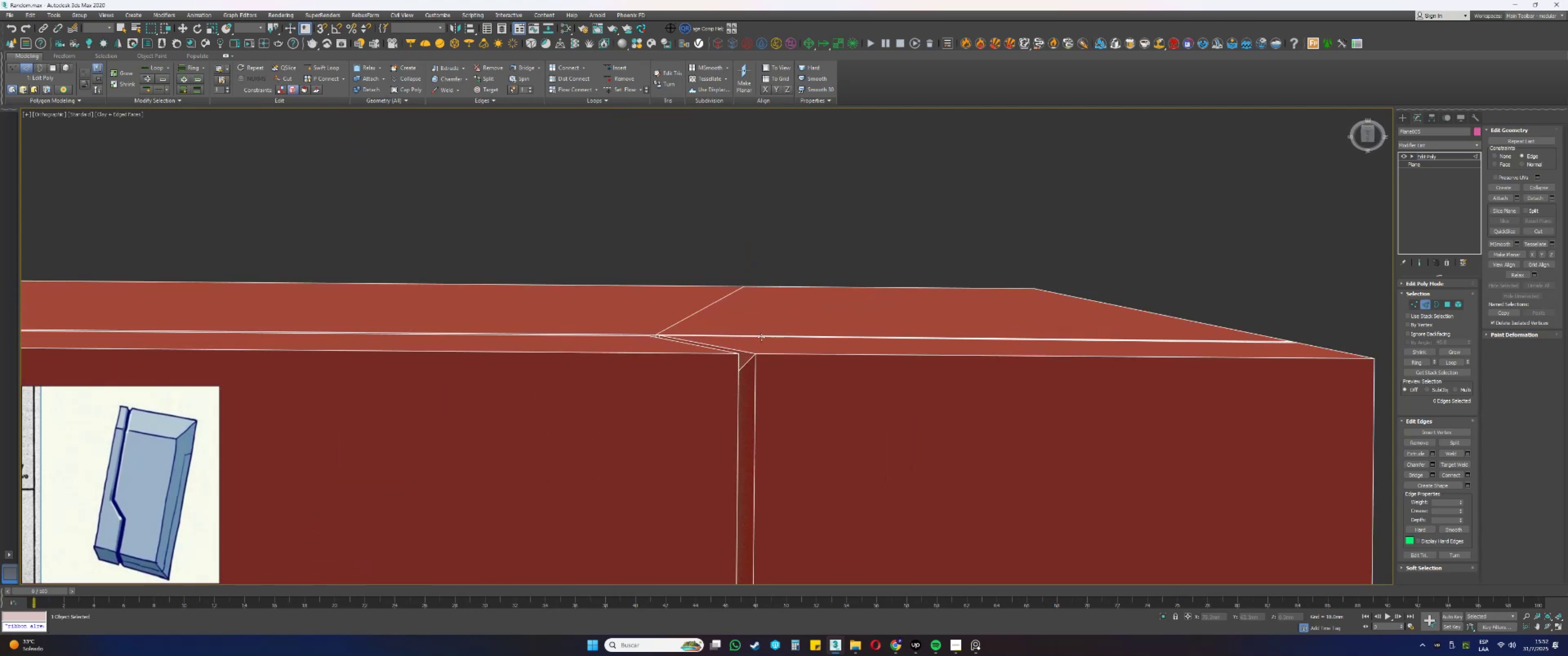 
key(1)
 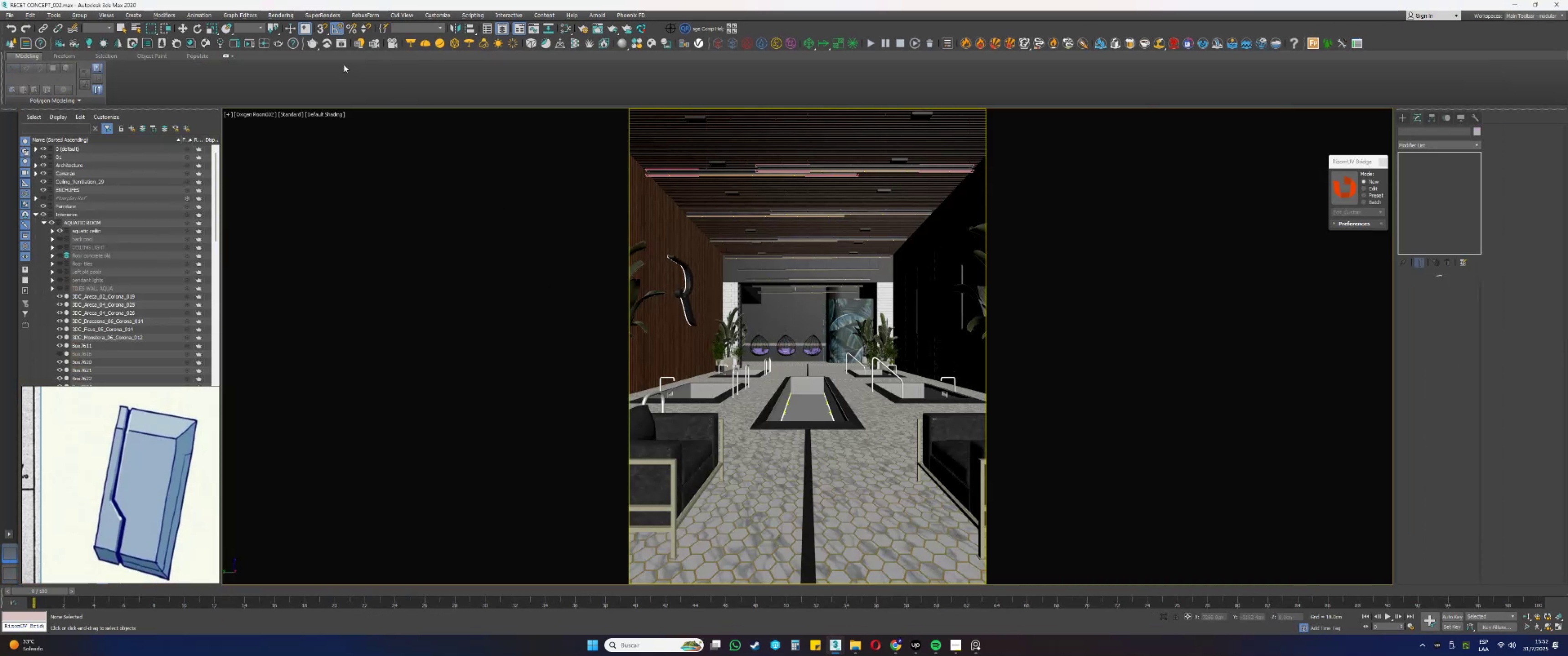 
left_click([583, 27])
 